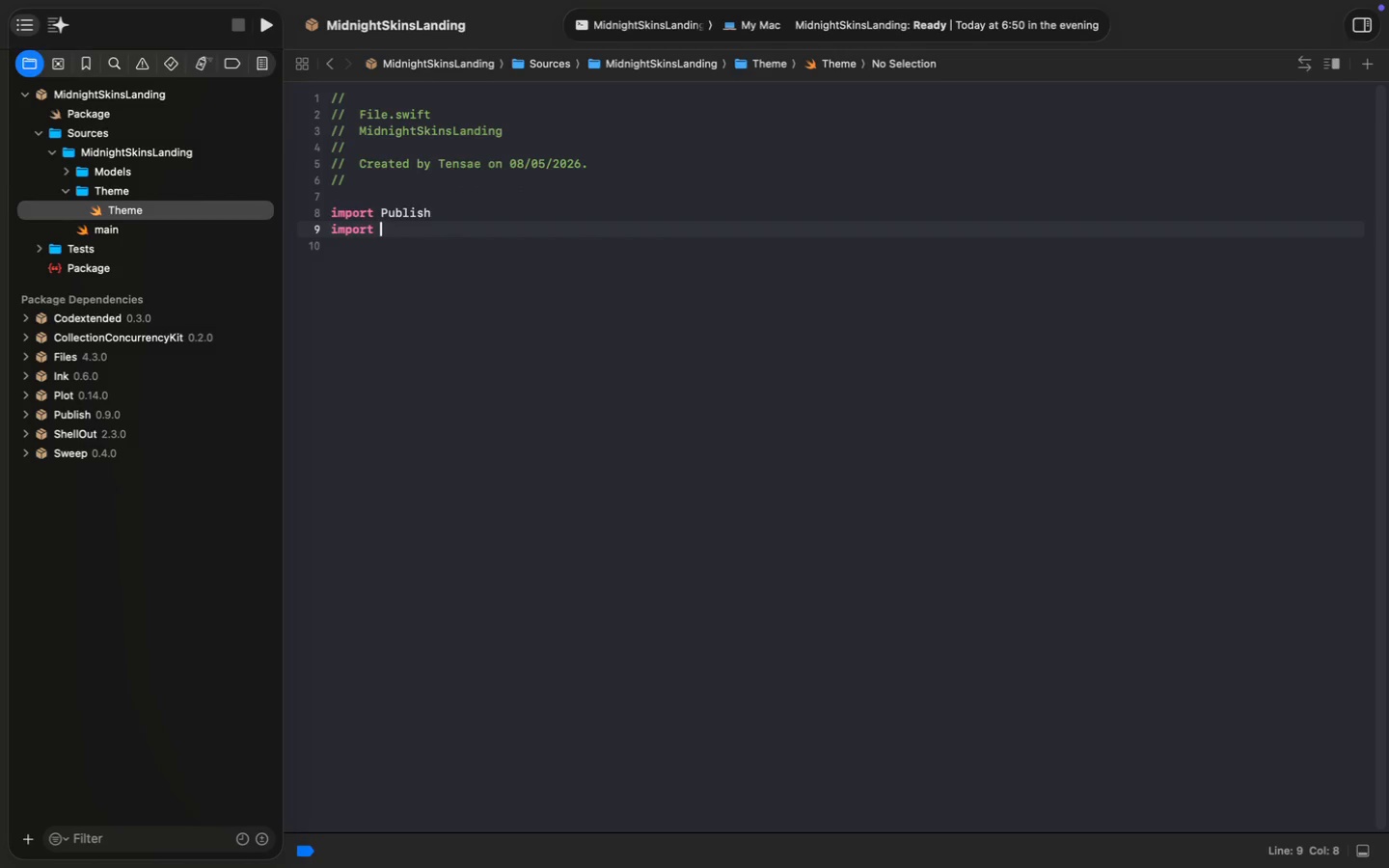 
key(Enter)
 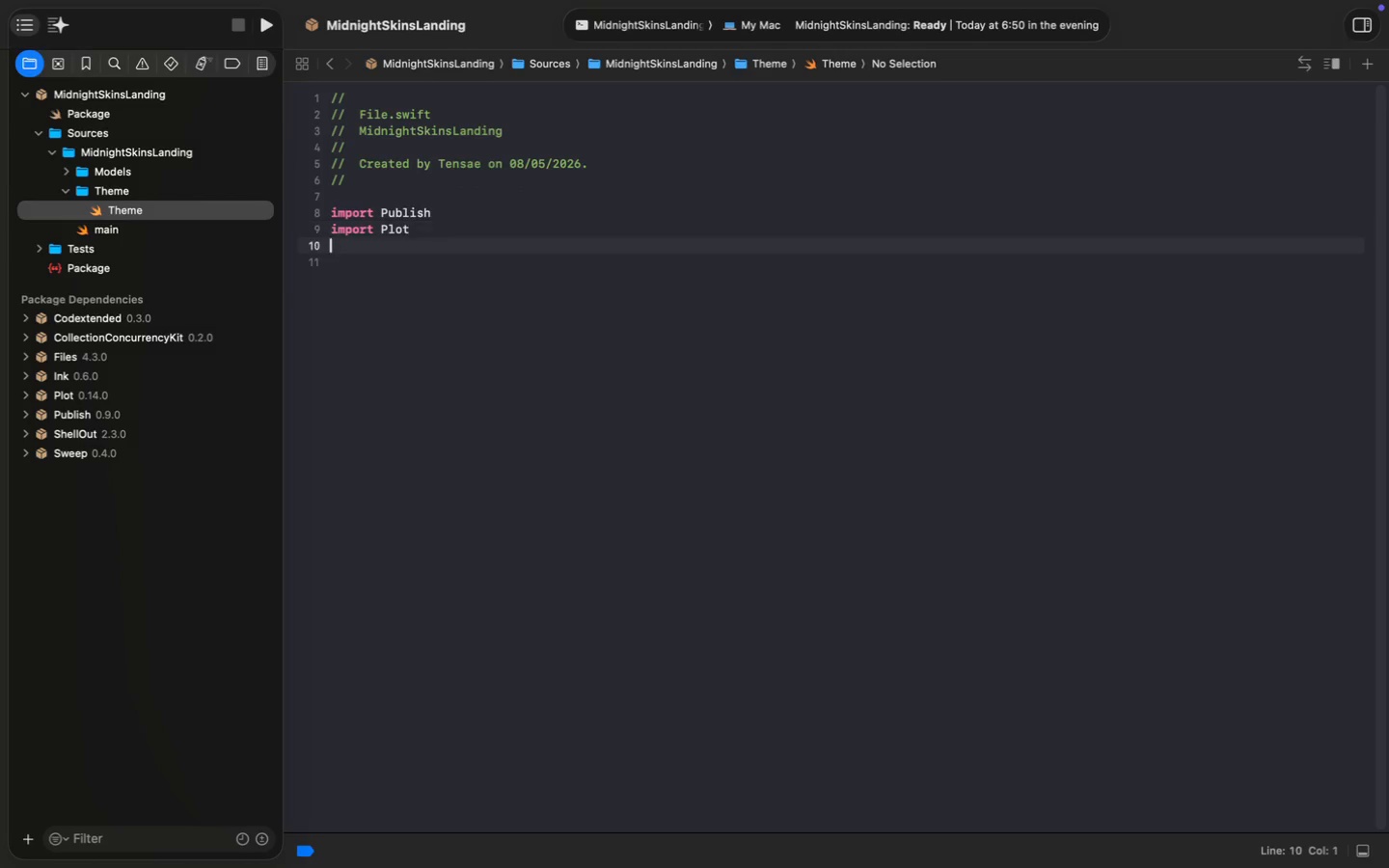 
key(Enter)
 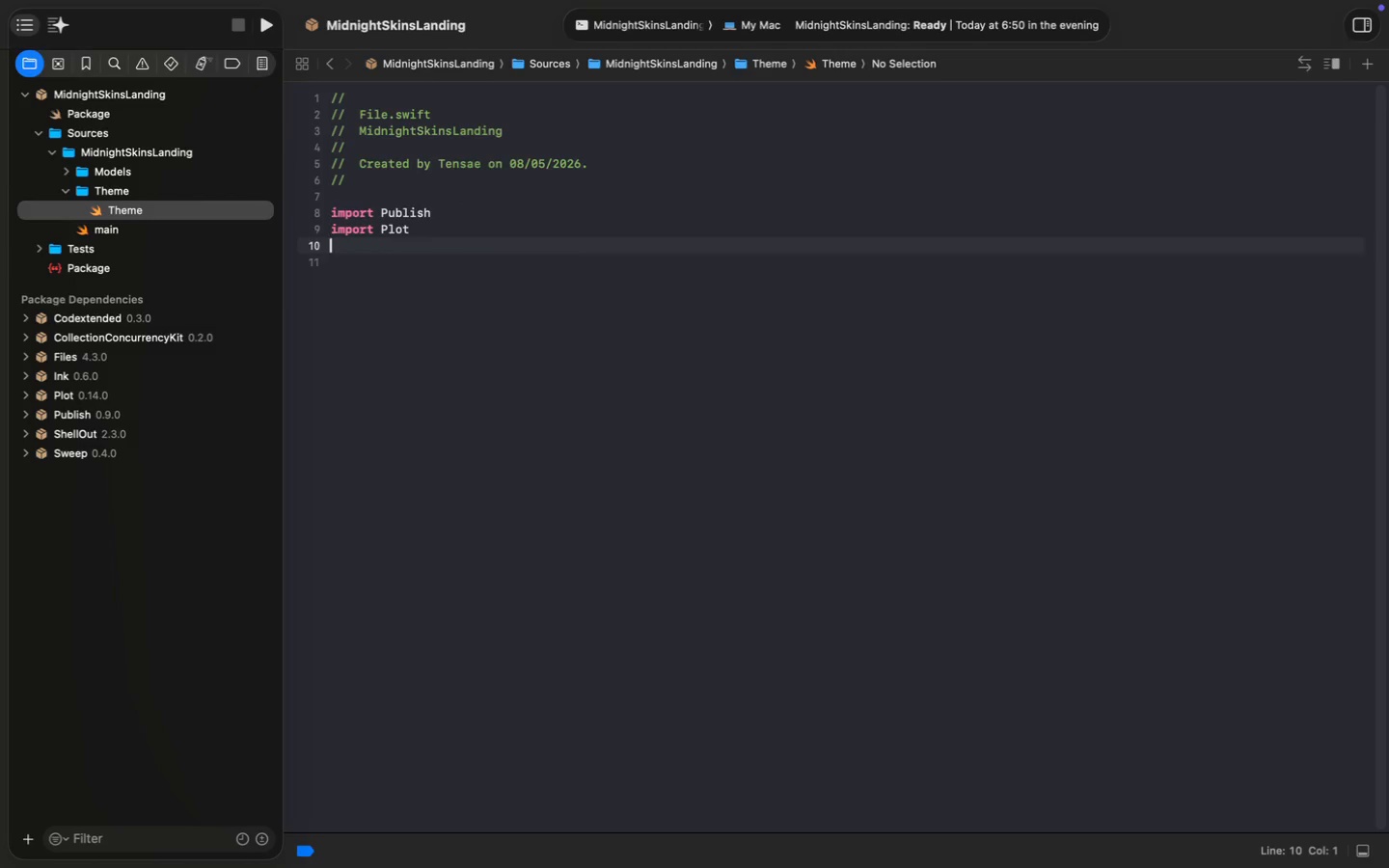 
key(Enter)
 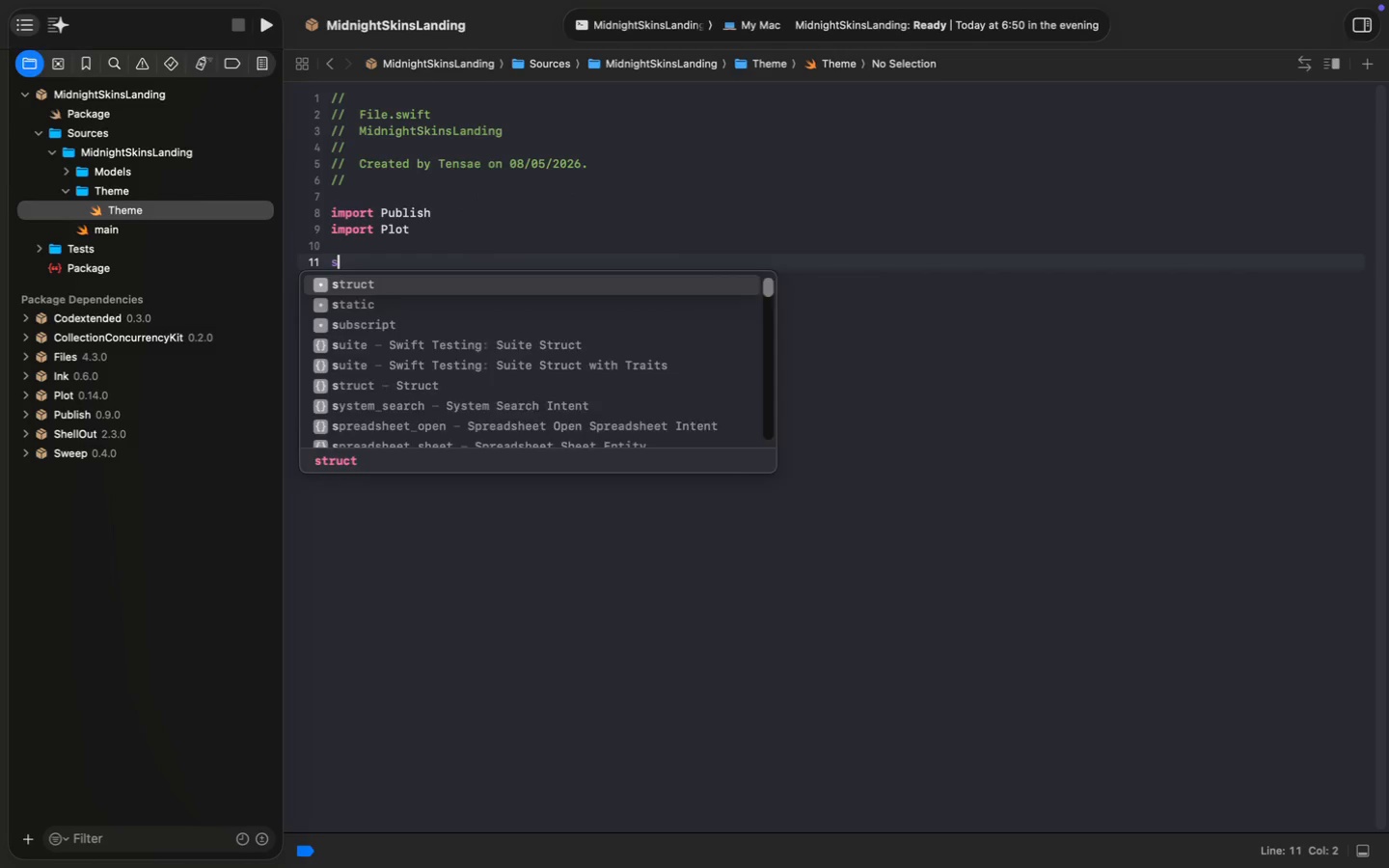 
type(struct Midn)
 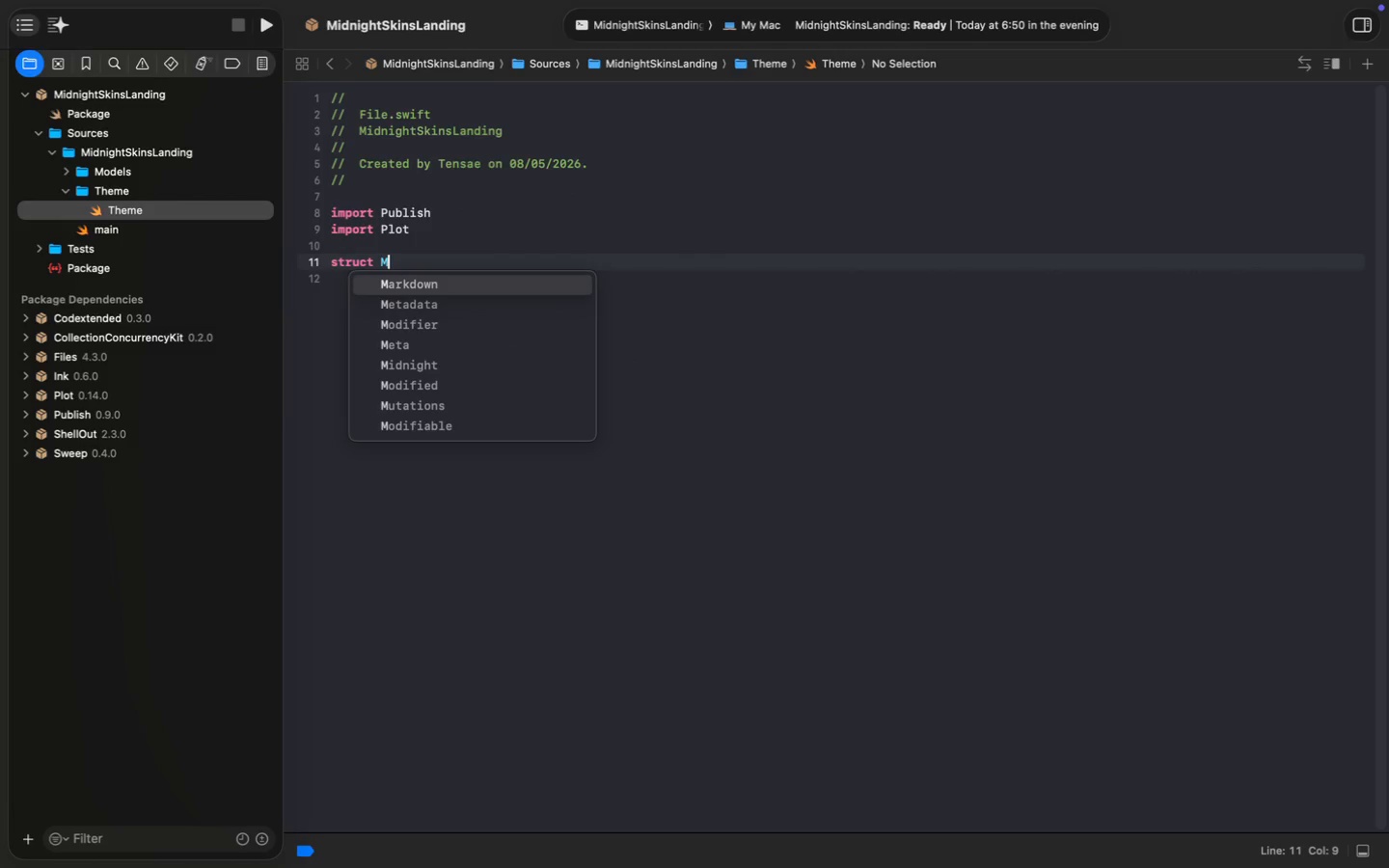 
 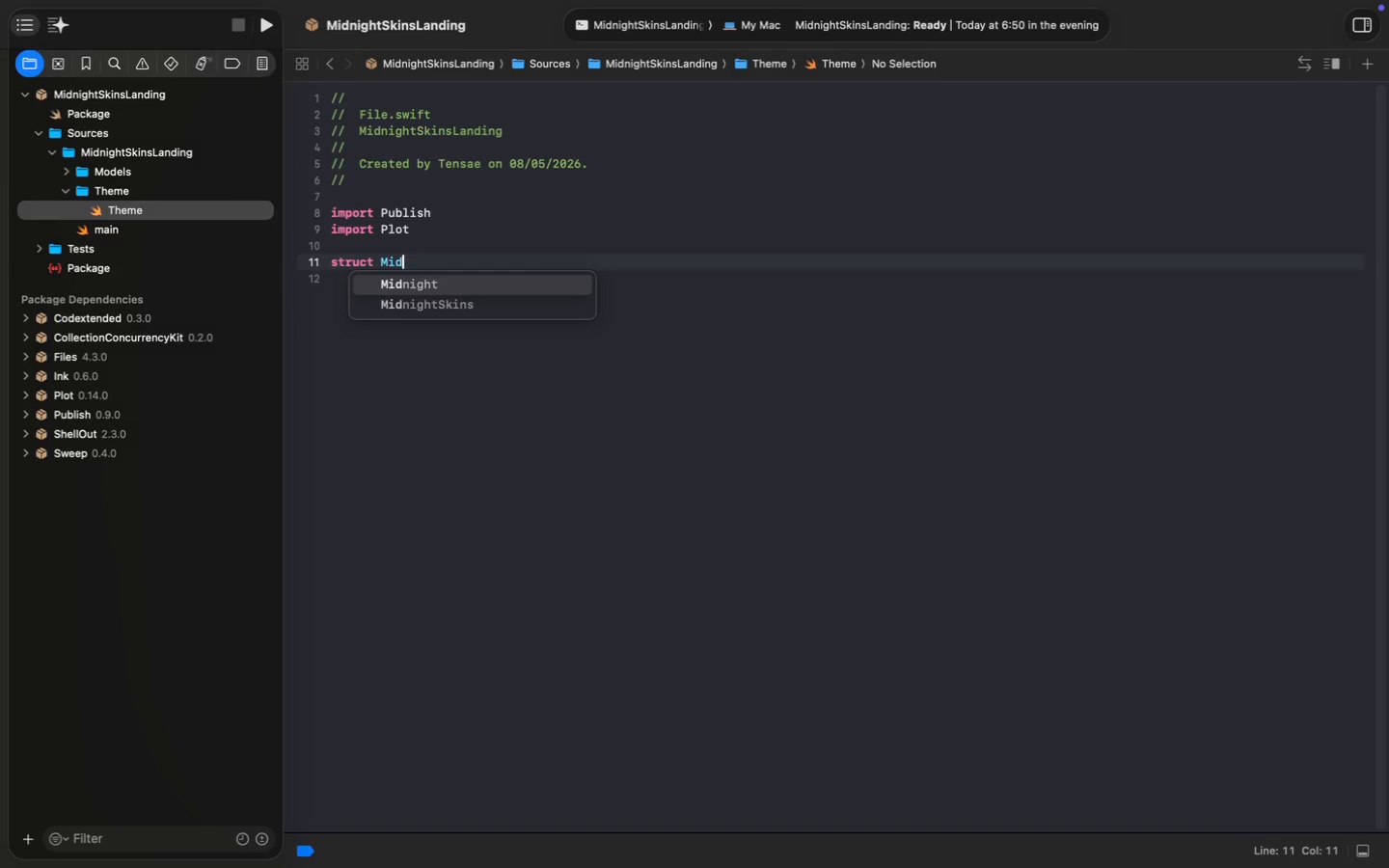 
key(Enter)
 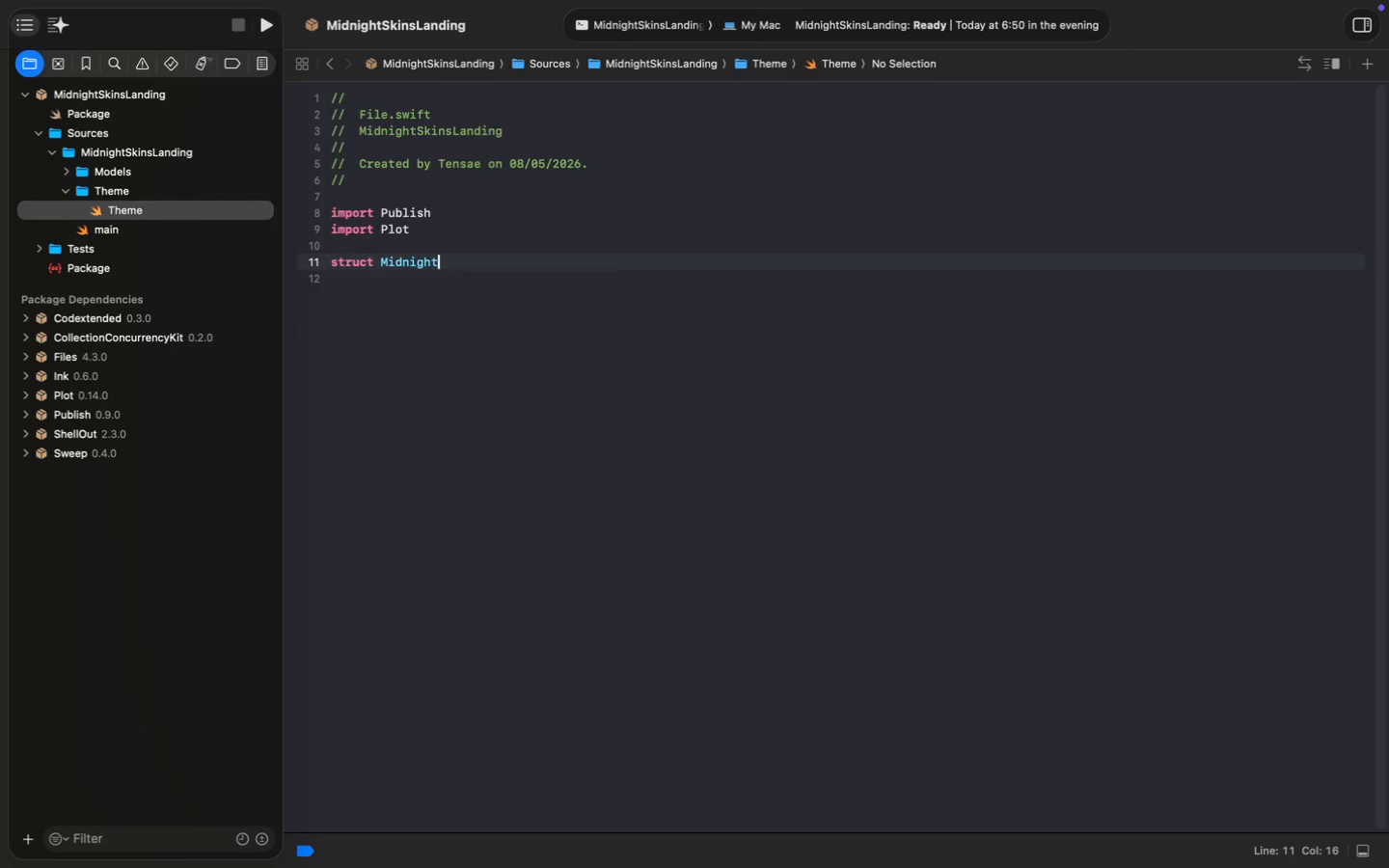 
type(Theme: )
key(Tab)
type(static var htmlFactory = MidnightHTML)
 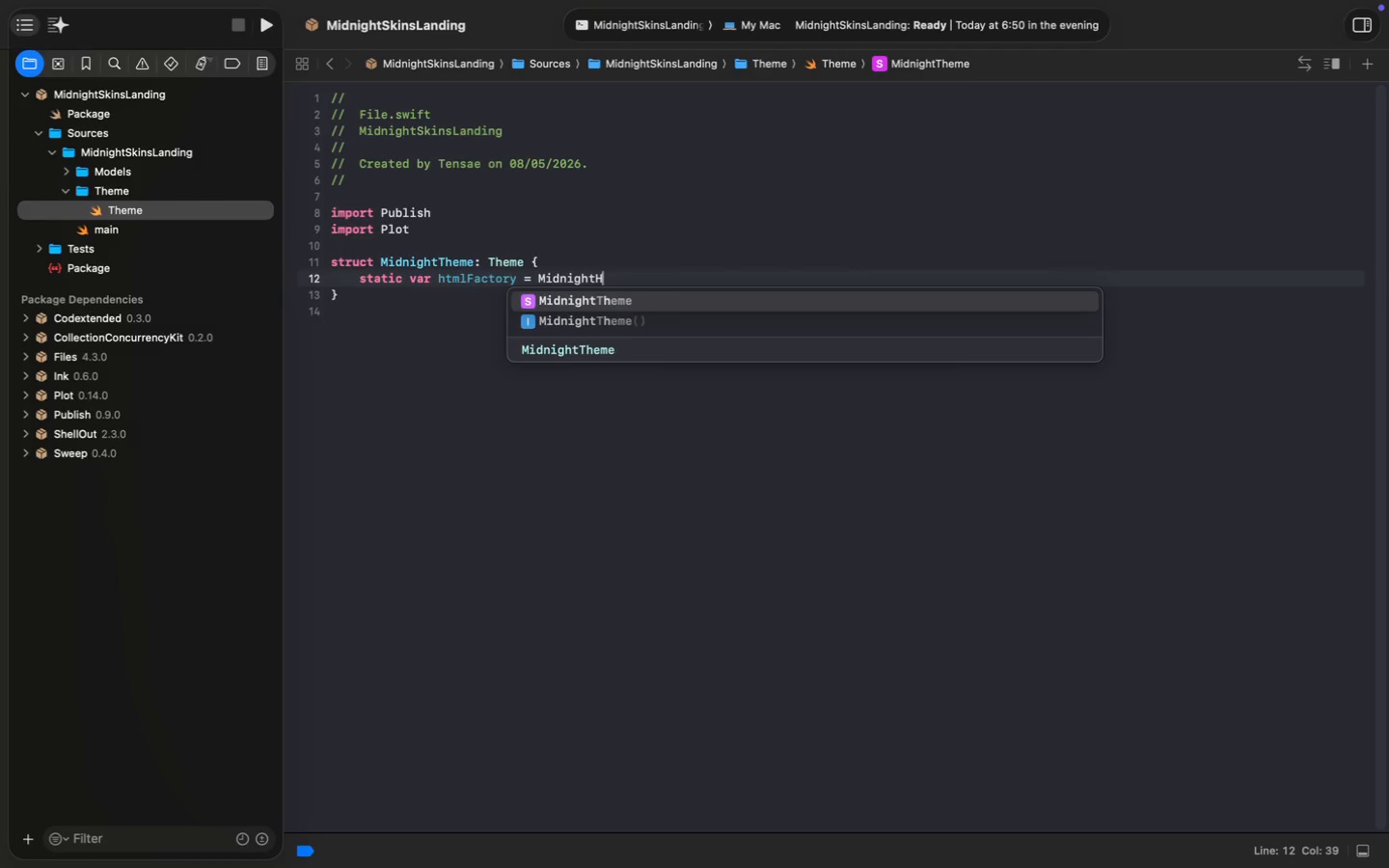 
key(Tab)
 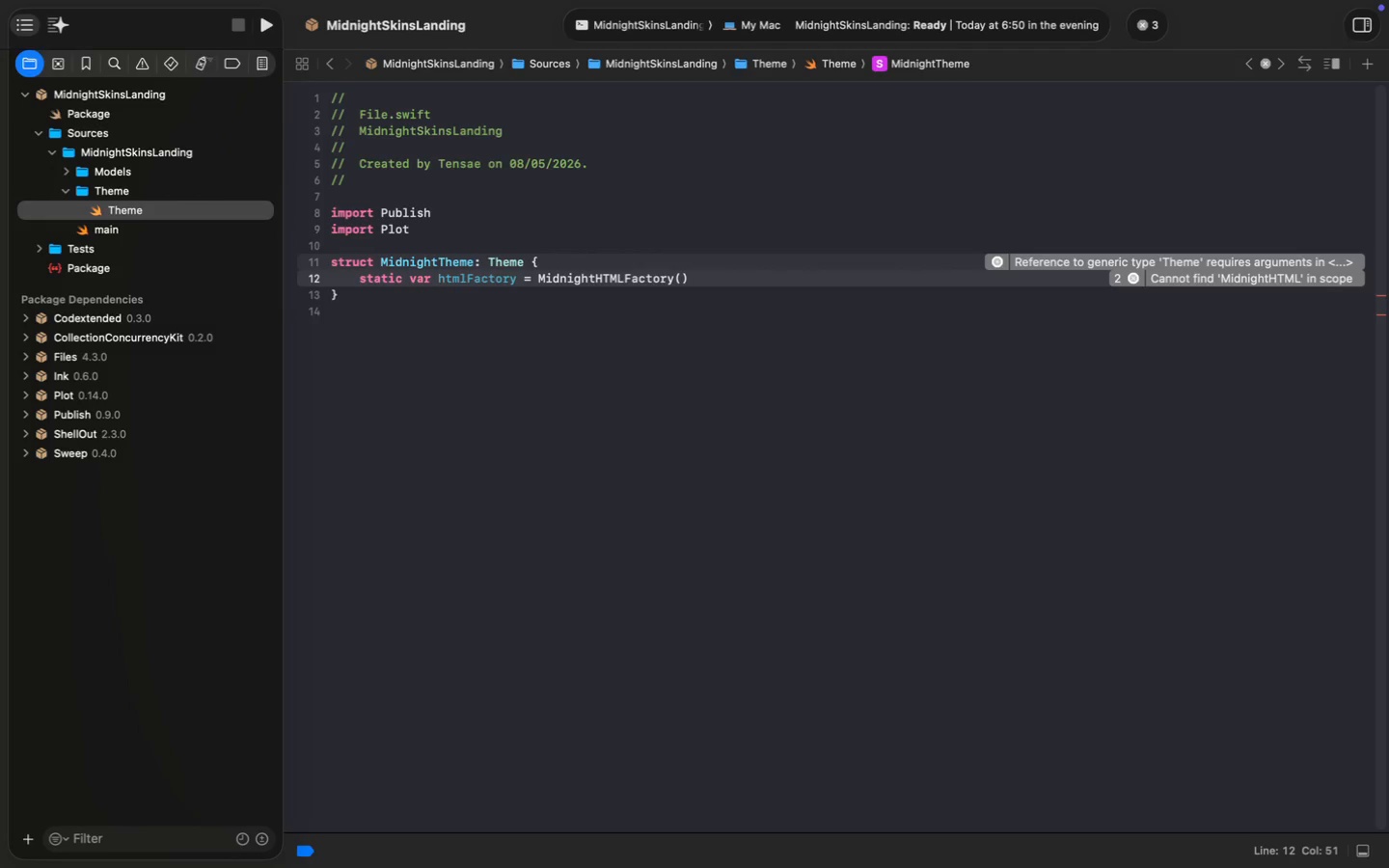 
key(Meta+S)
 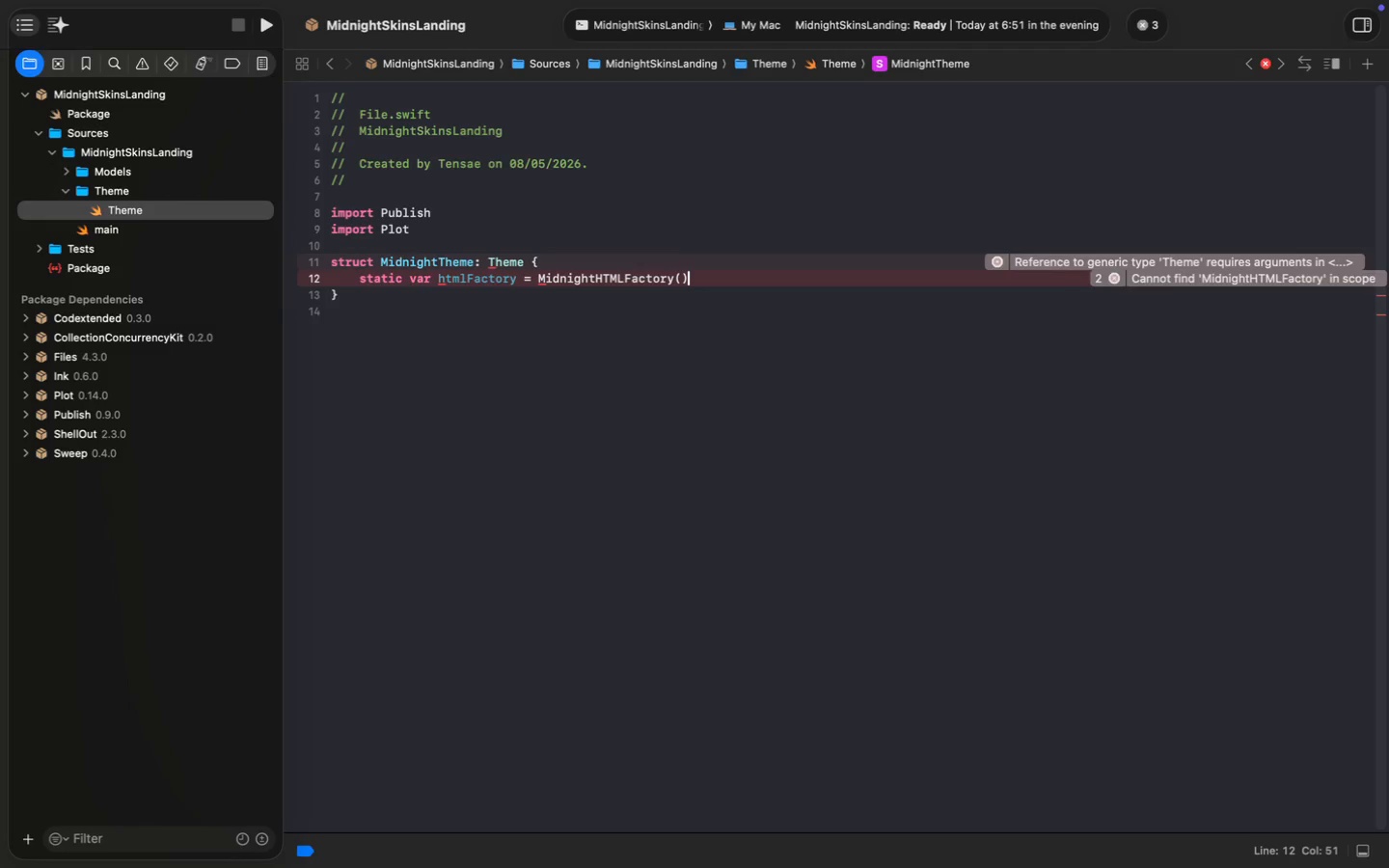 
key(Meta+S)
 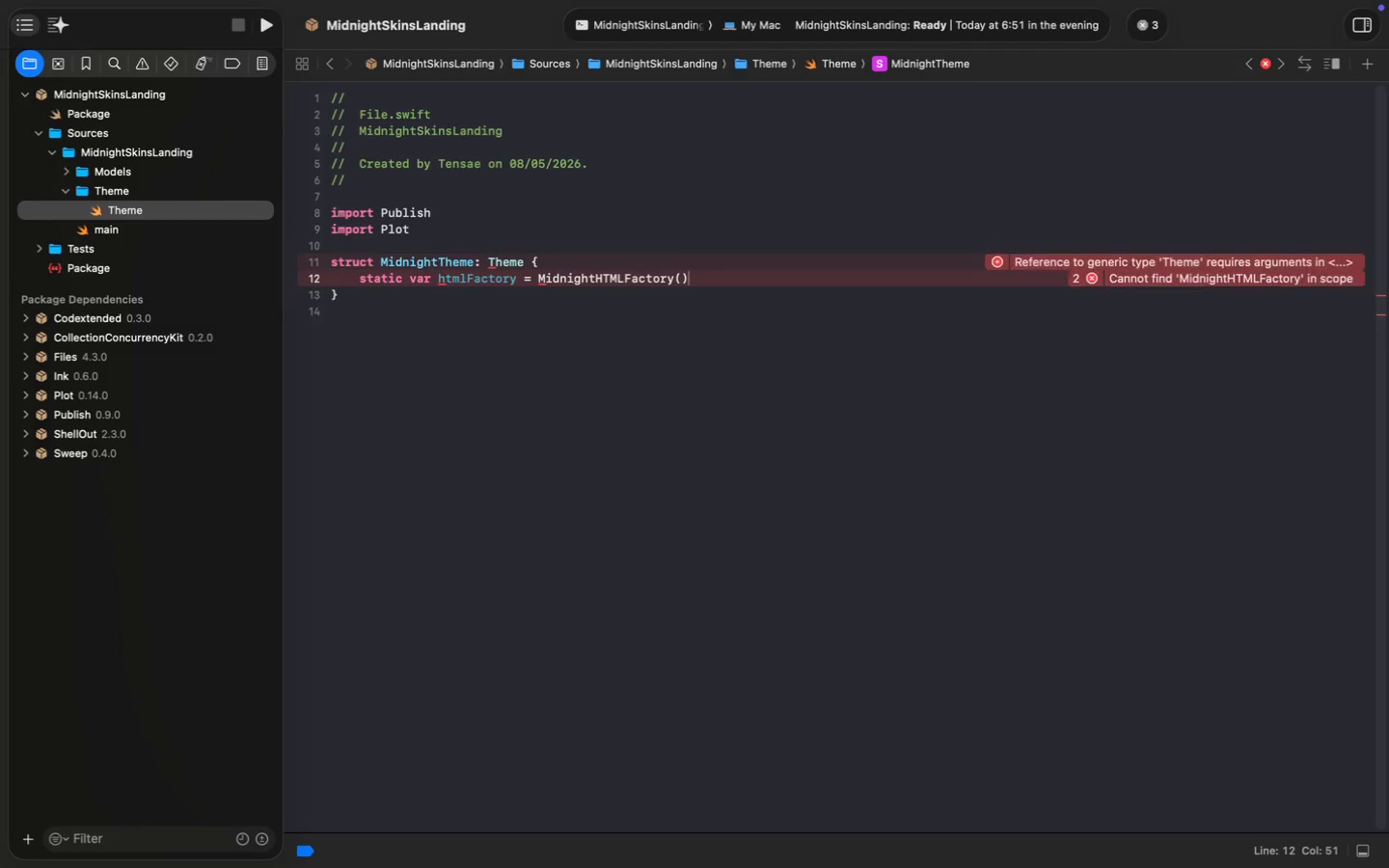 
key(Meta+S)
 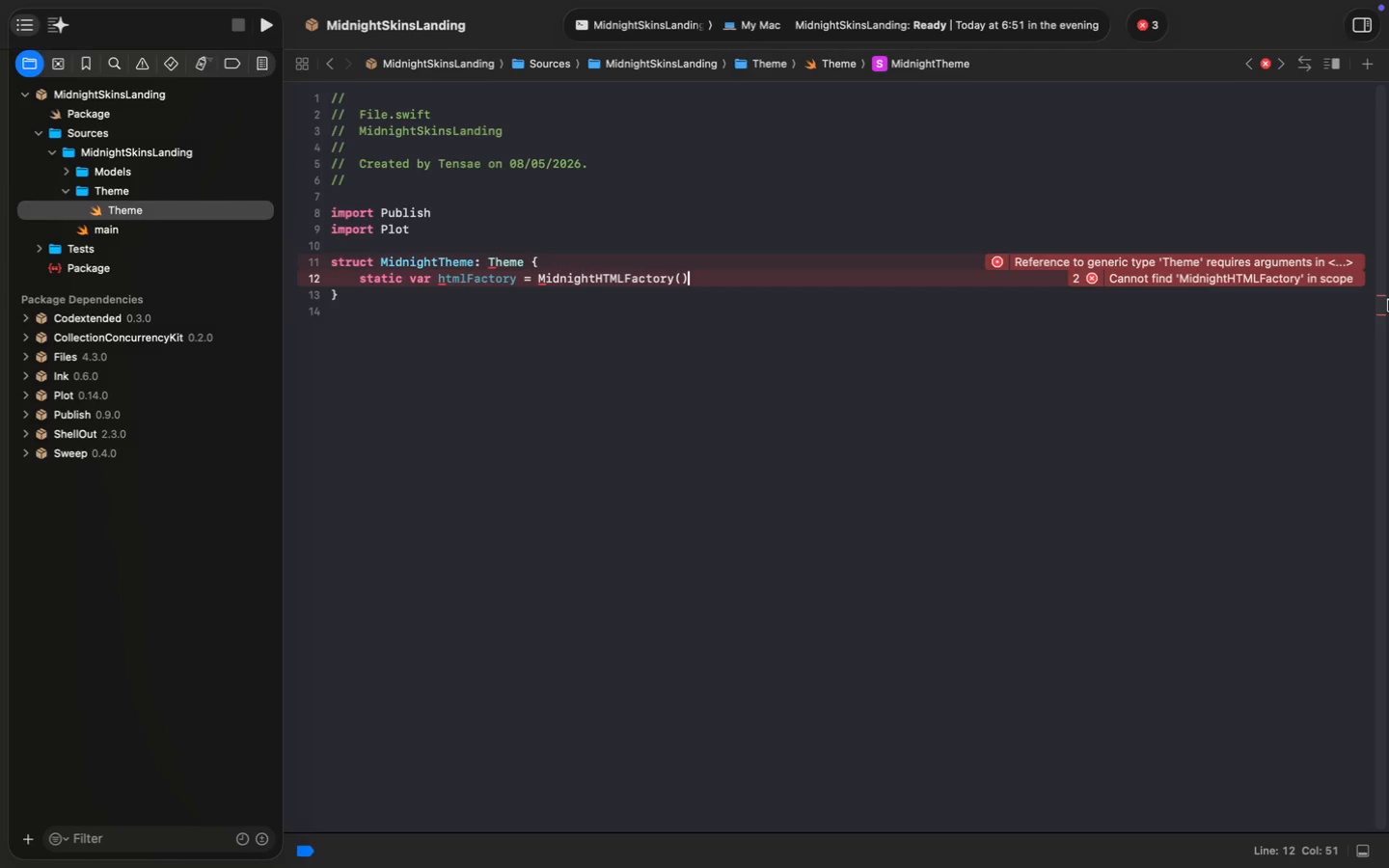 
wait(67.59)
 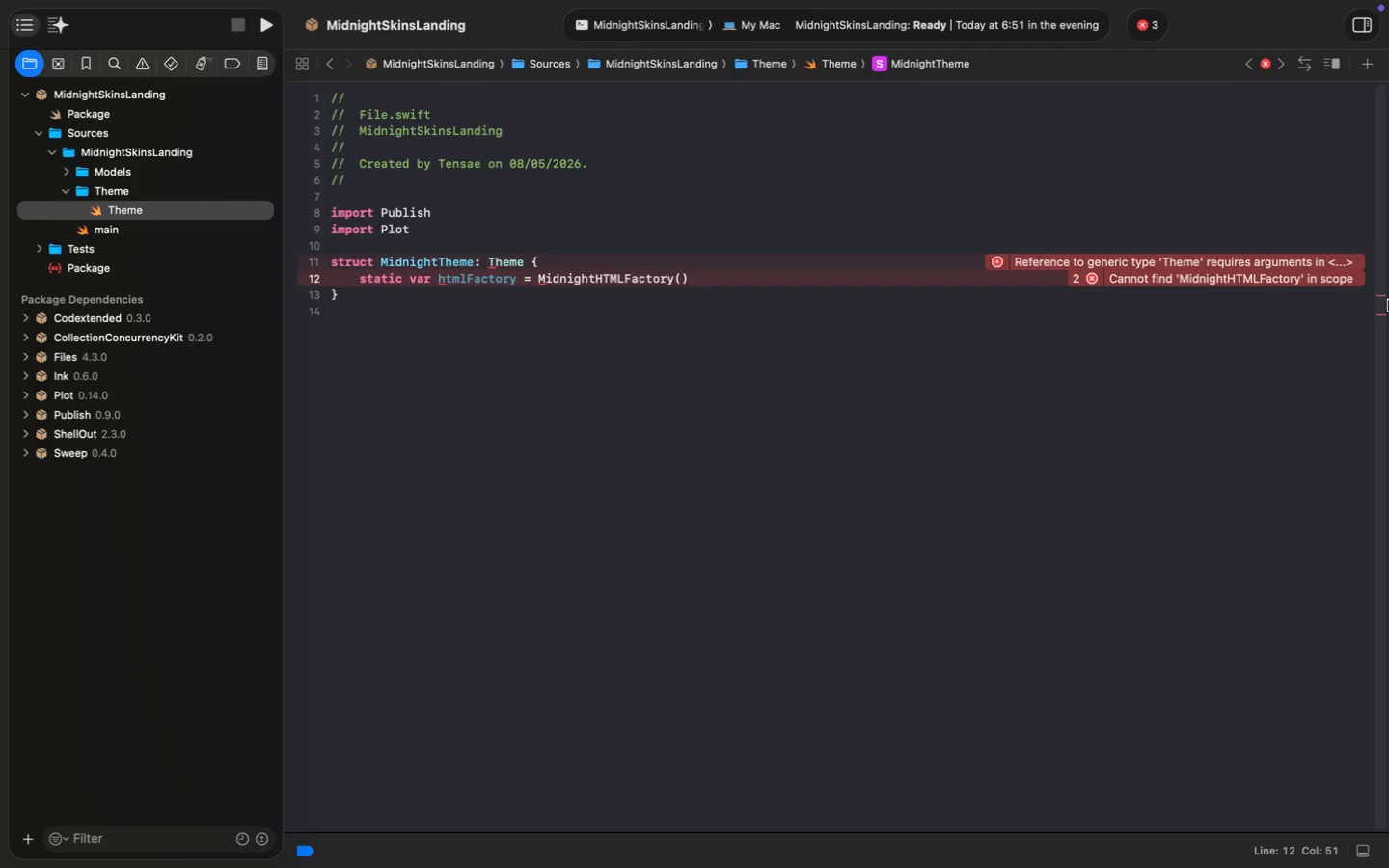 
key(Meta+N)
 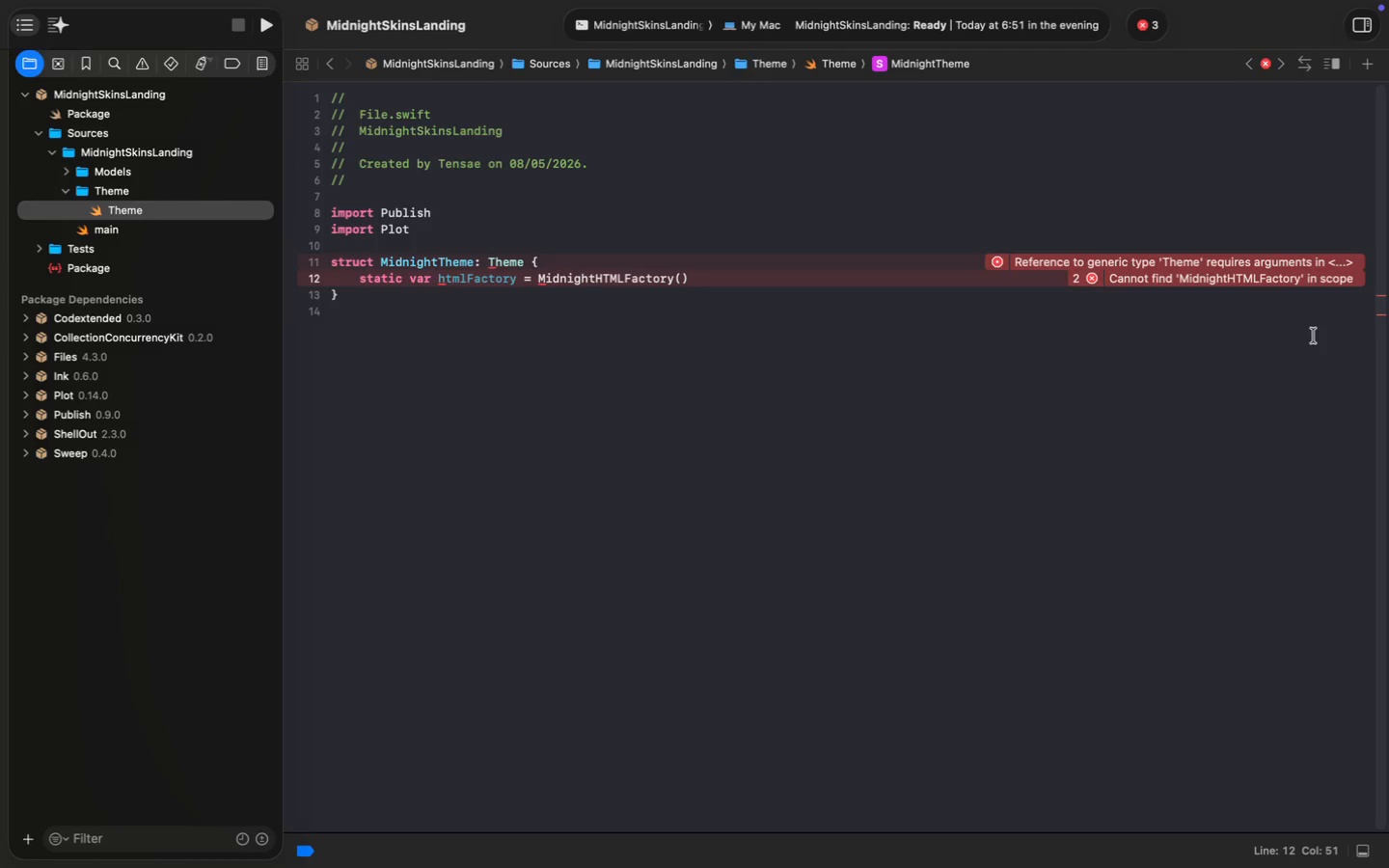 
key(Meta+Space)
 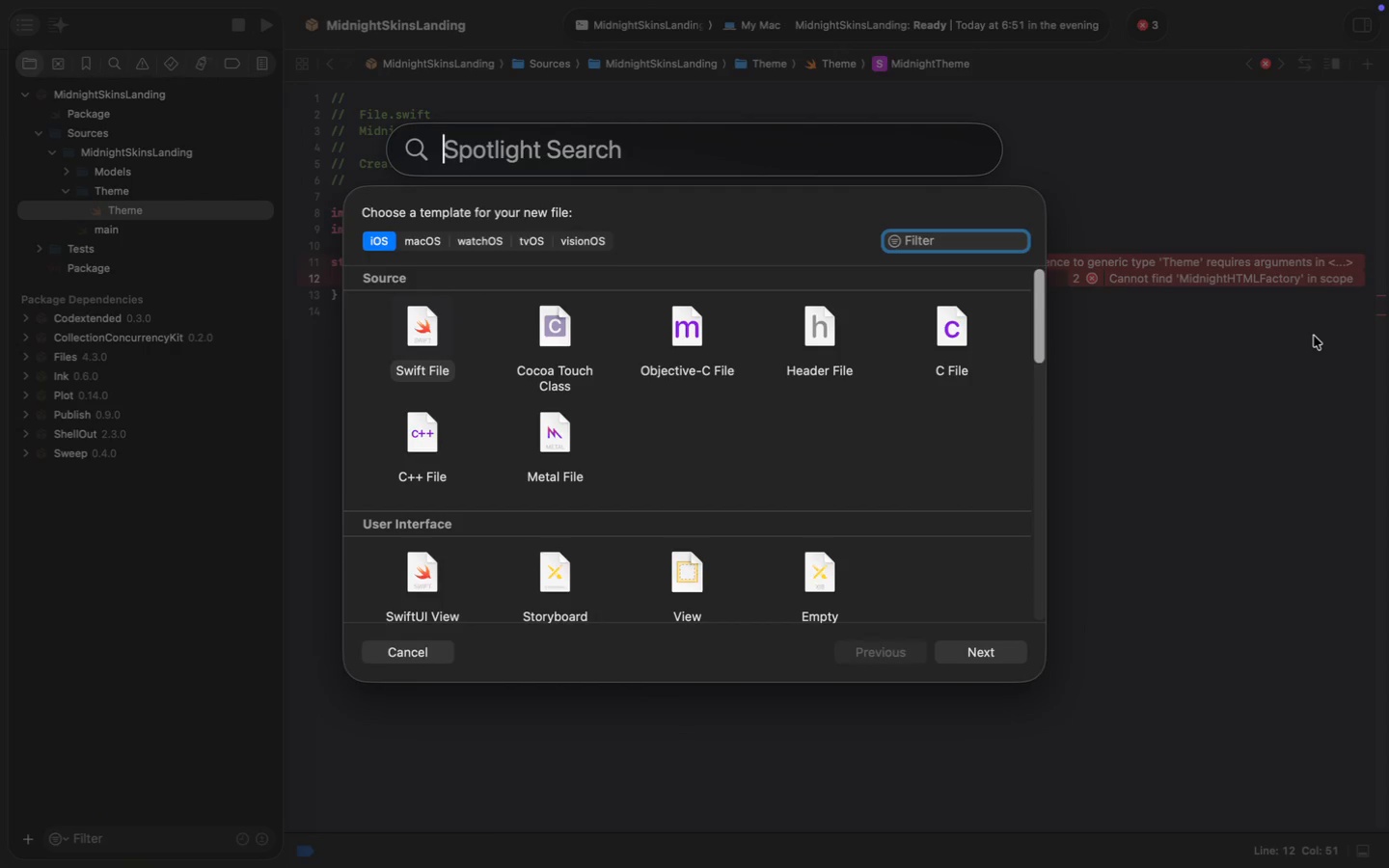 
key(Backquote)
 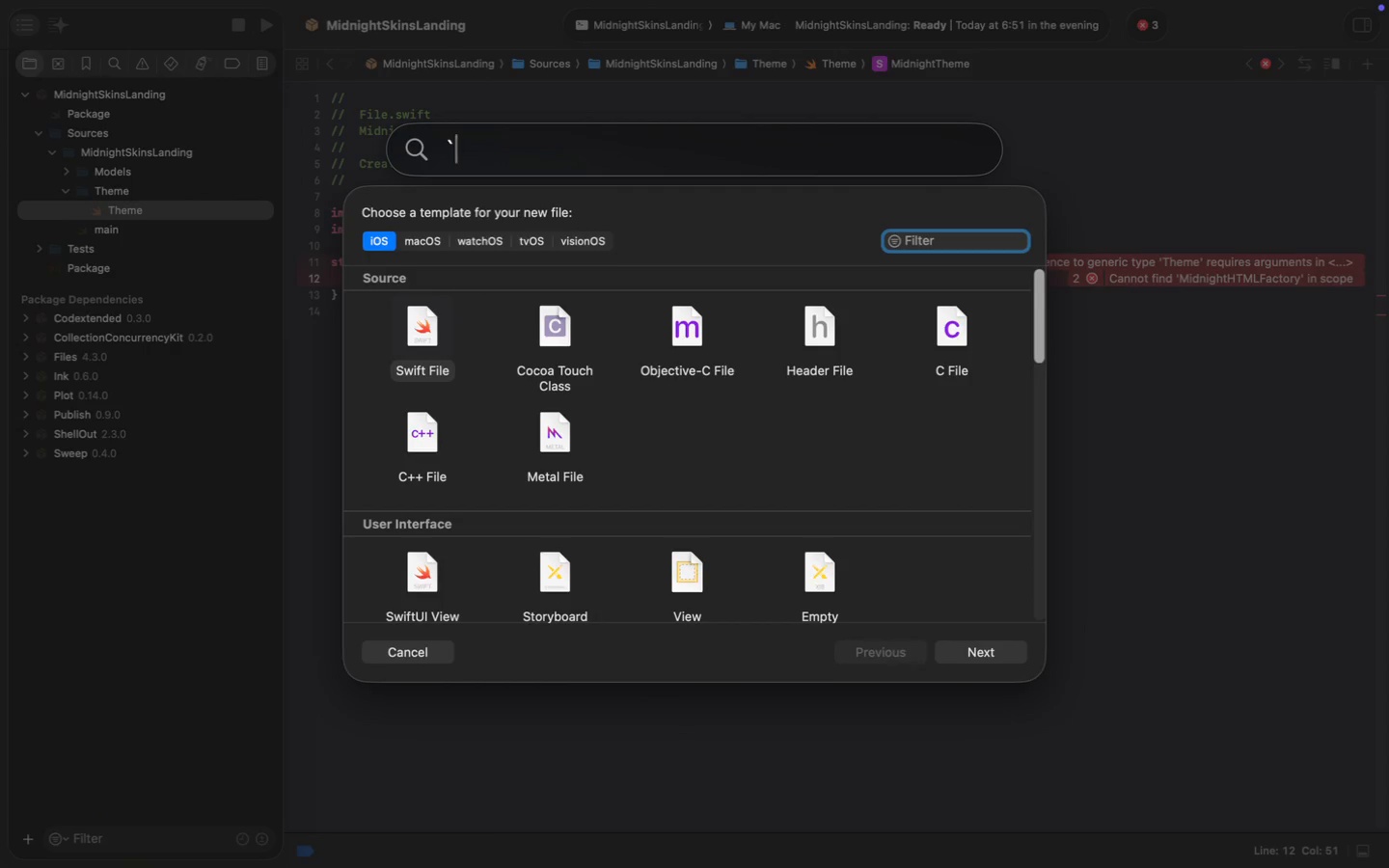 
key(Escape)
 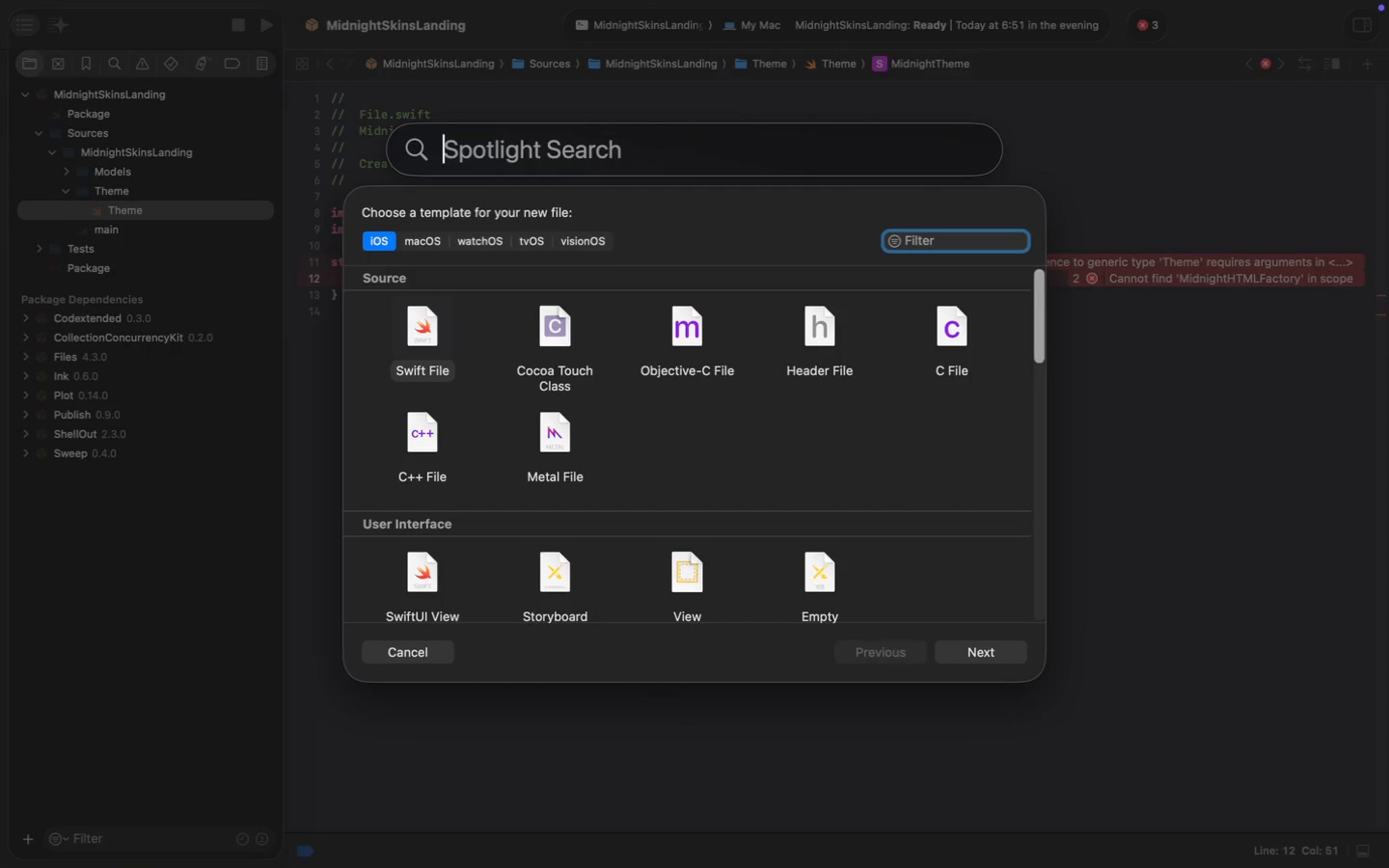 
key(Escape)
 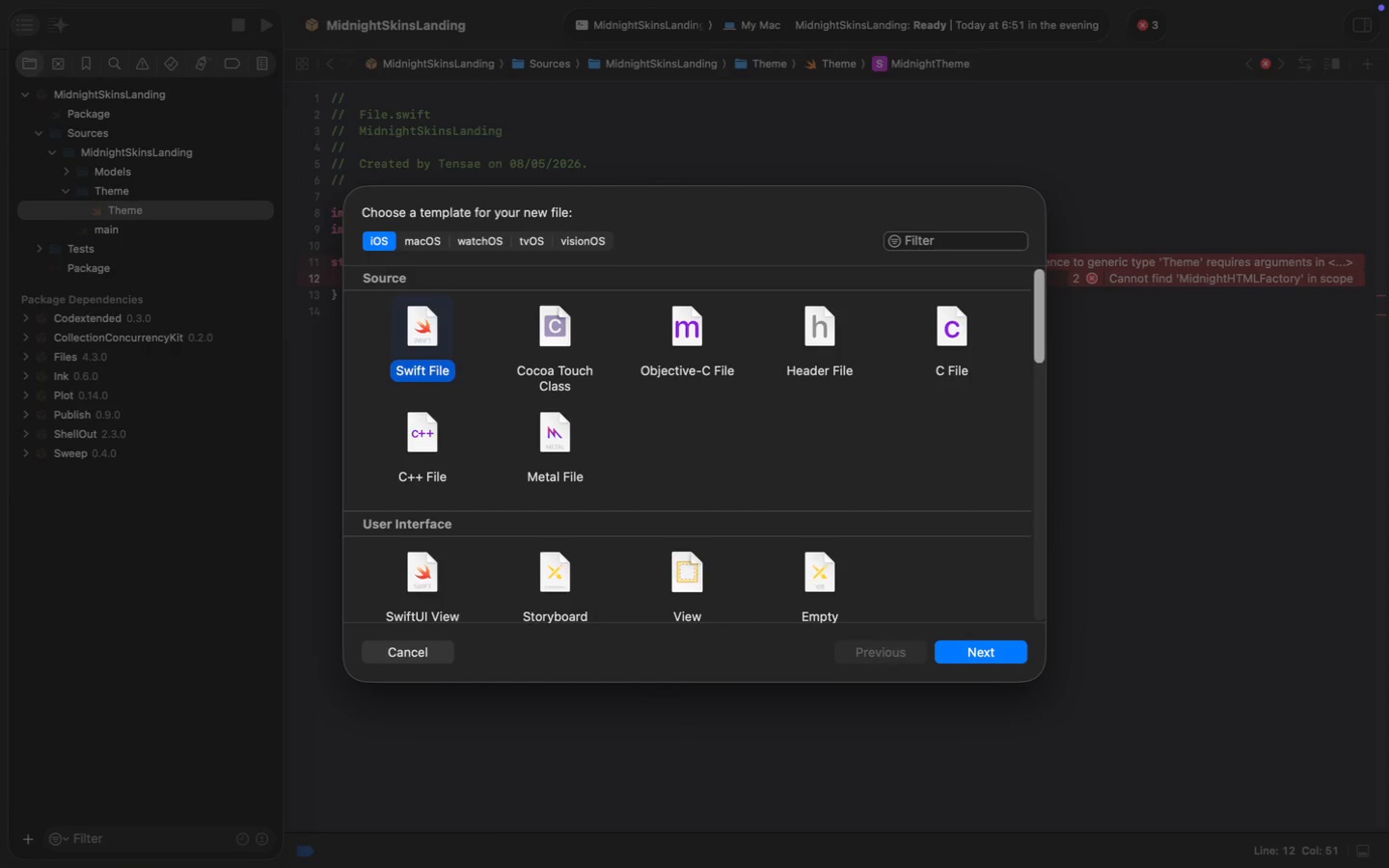 
key(Enter)
 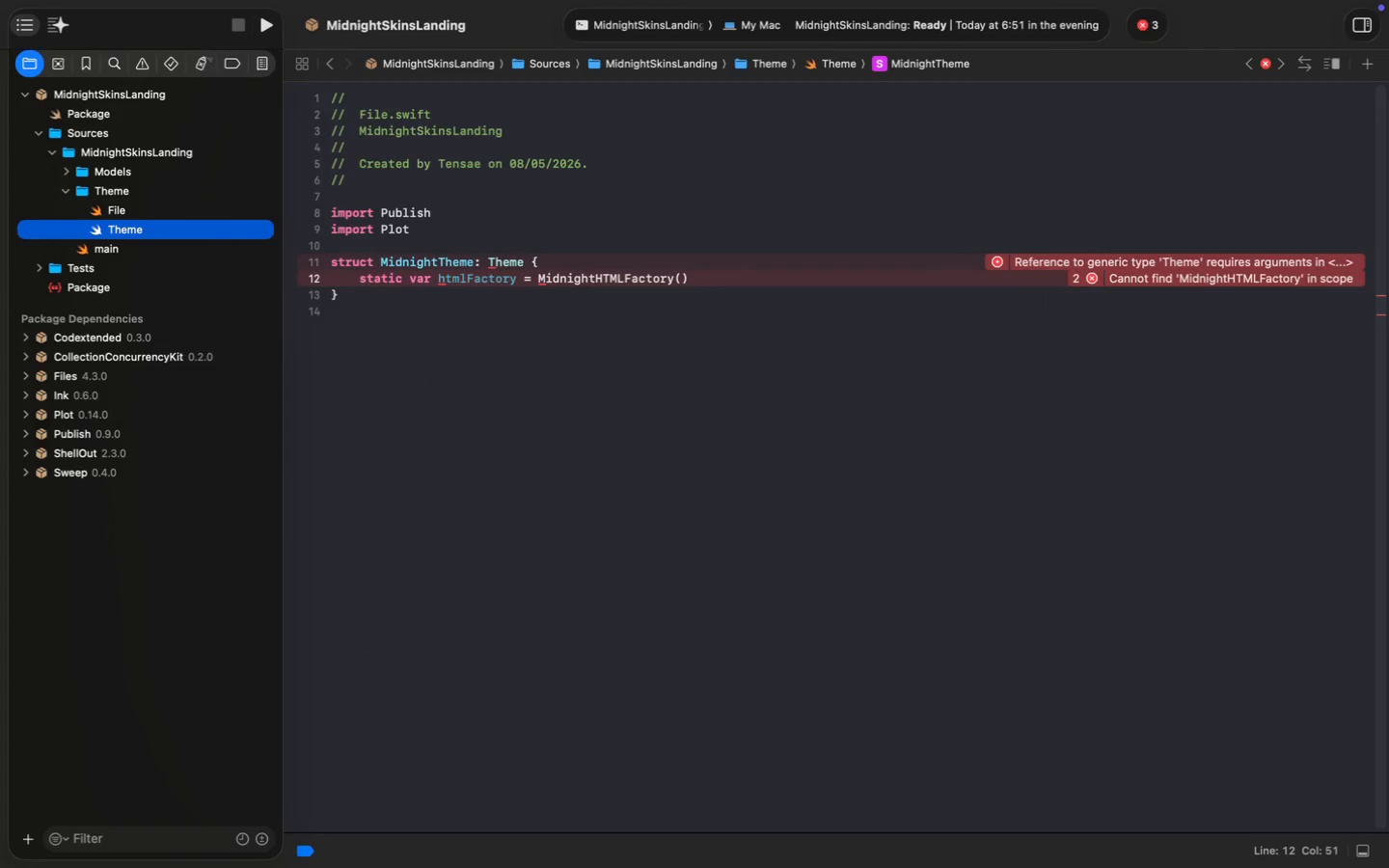 
key(Enter)
 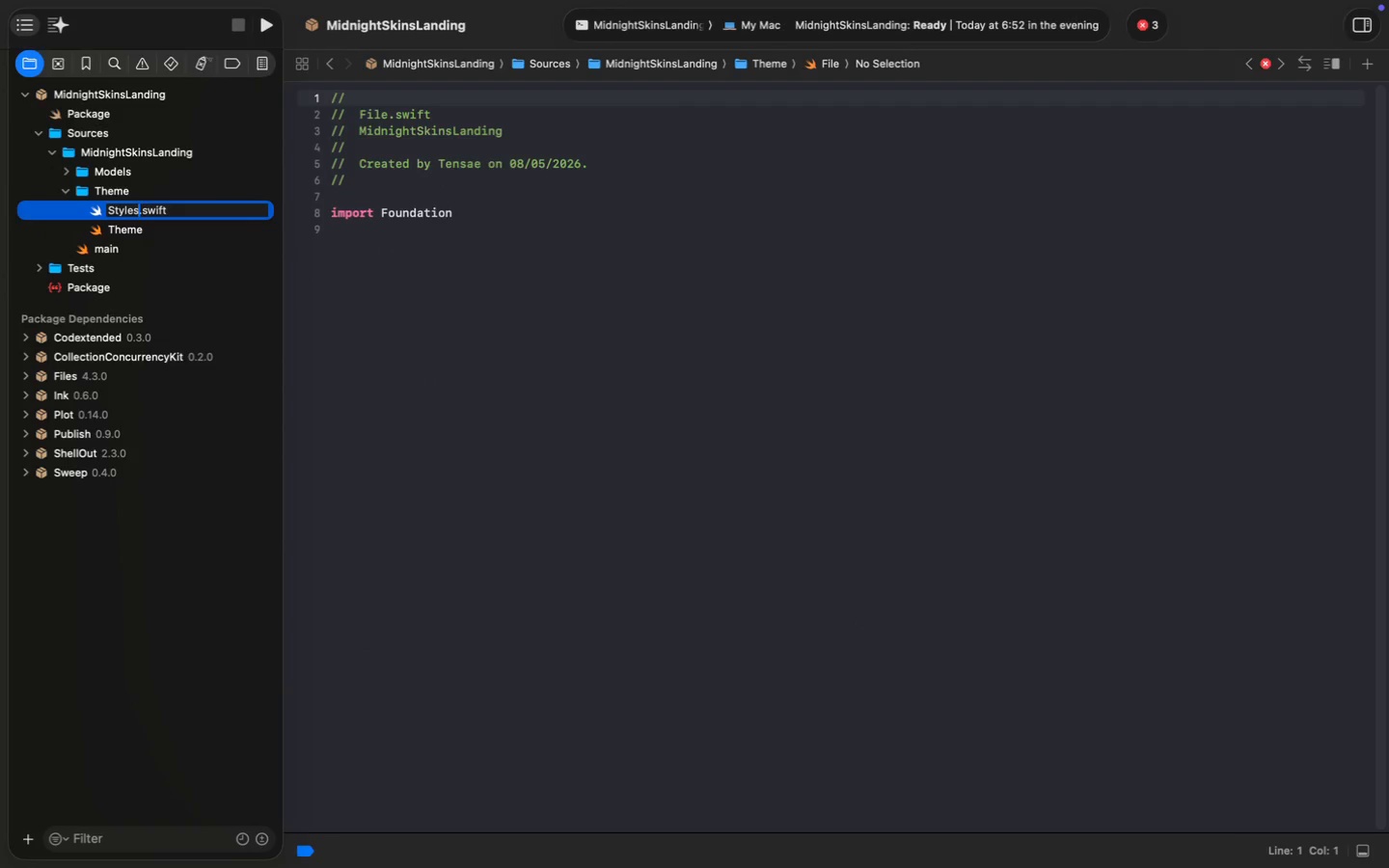 
type(Styles)
 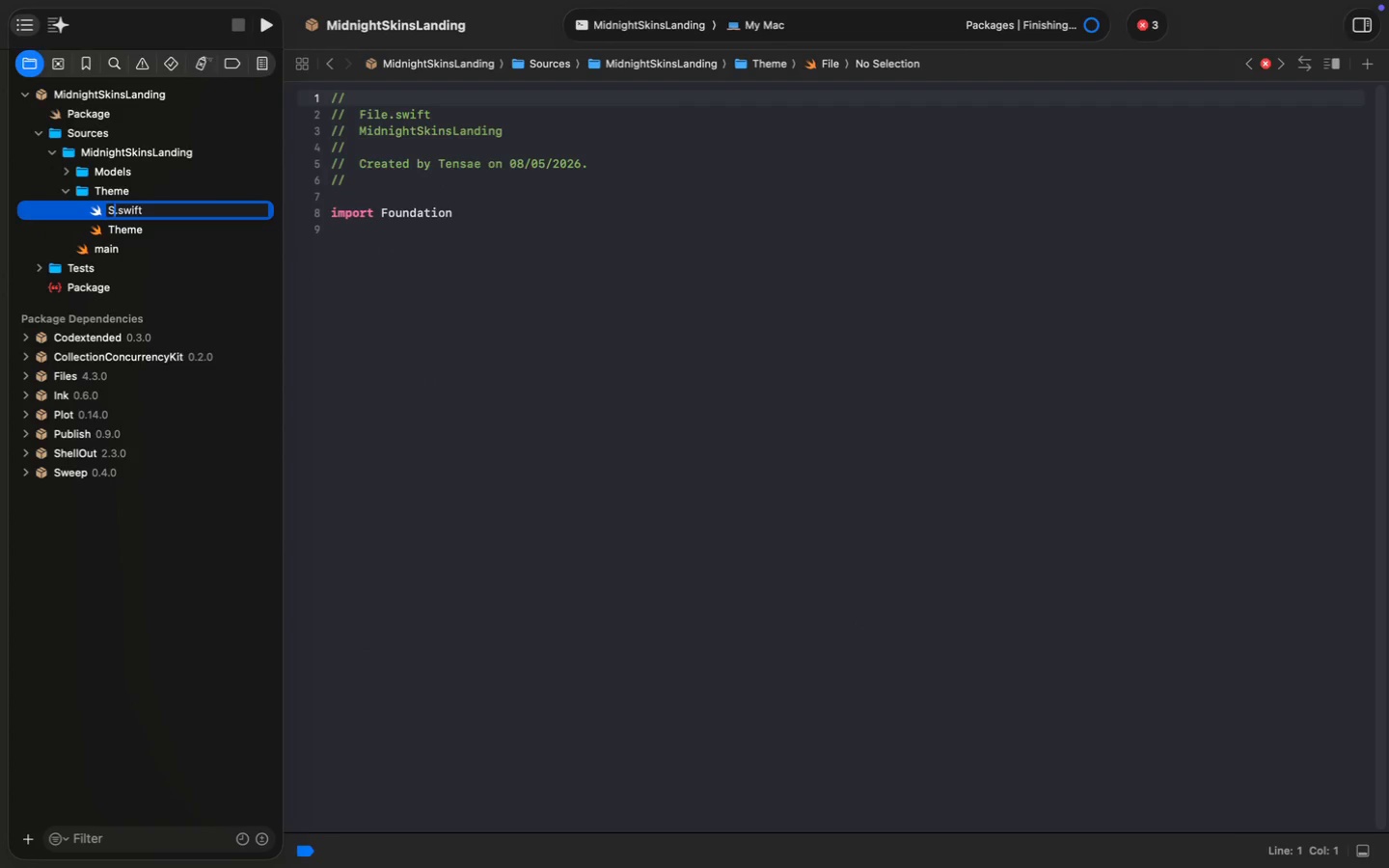 
key(Enter)
 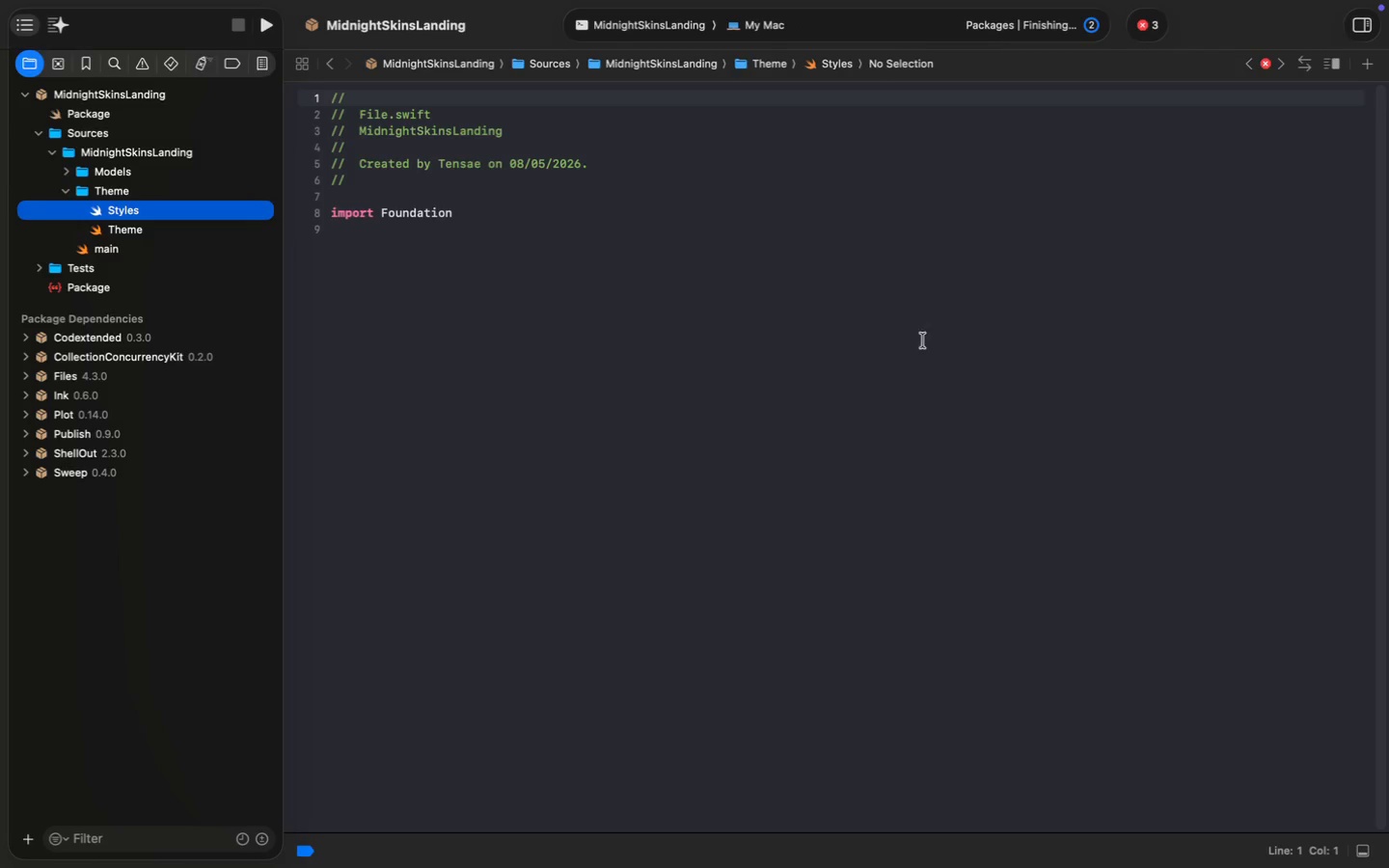 
double_click([442, 212])
 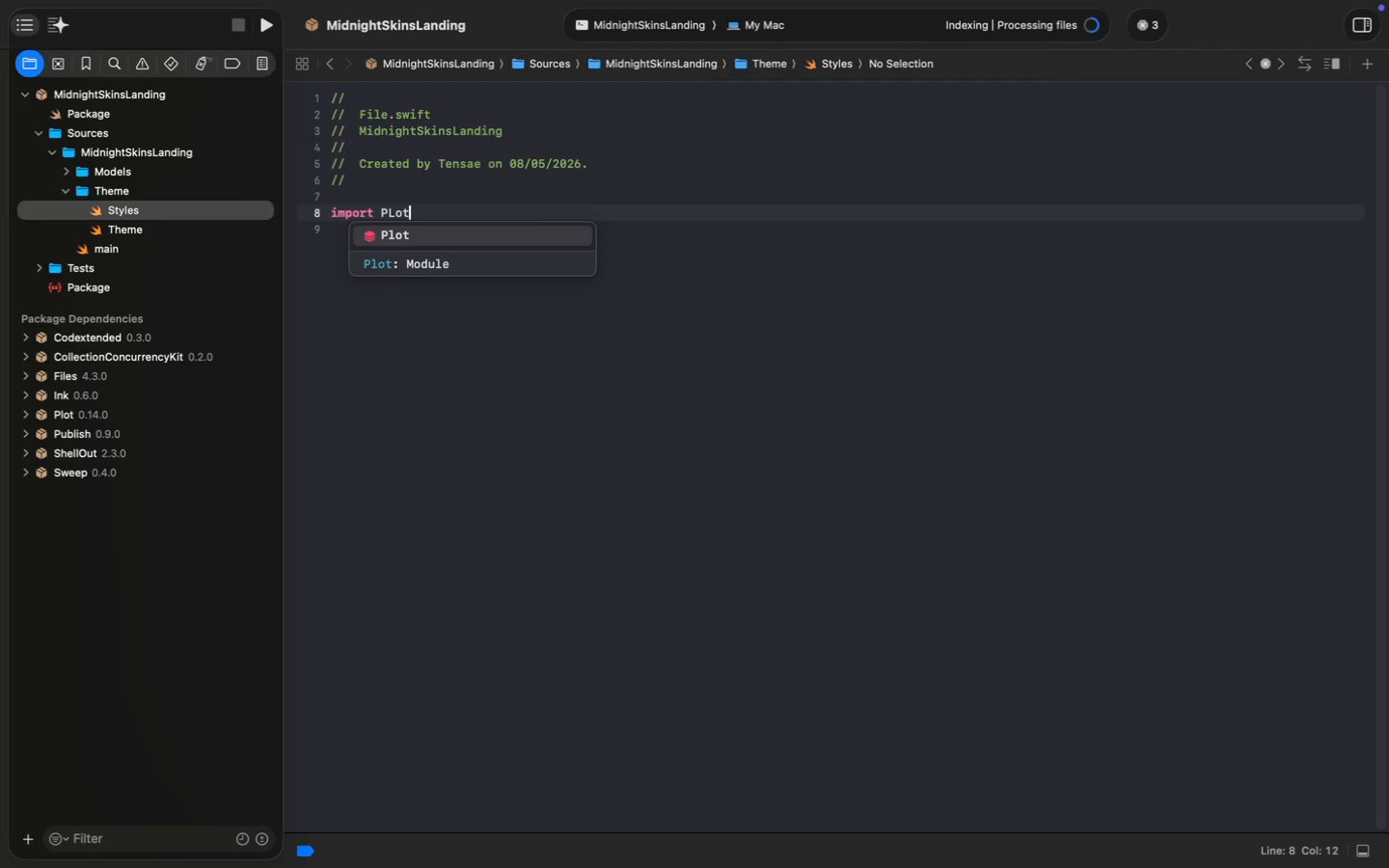 
type(PLot)
 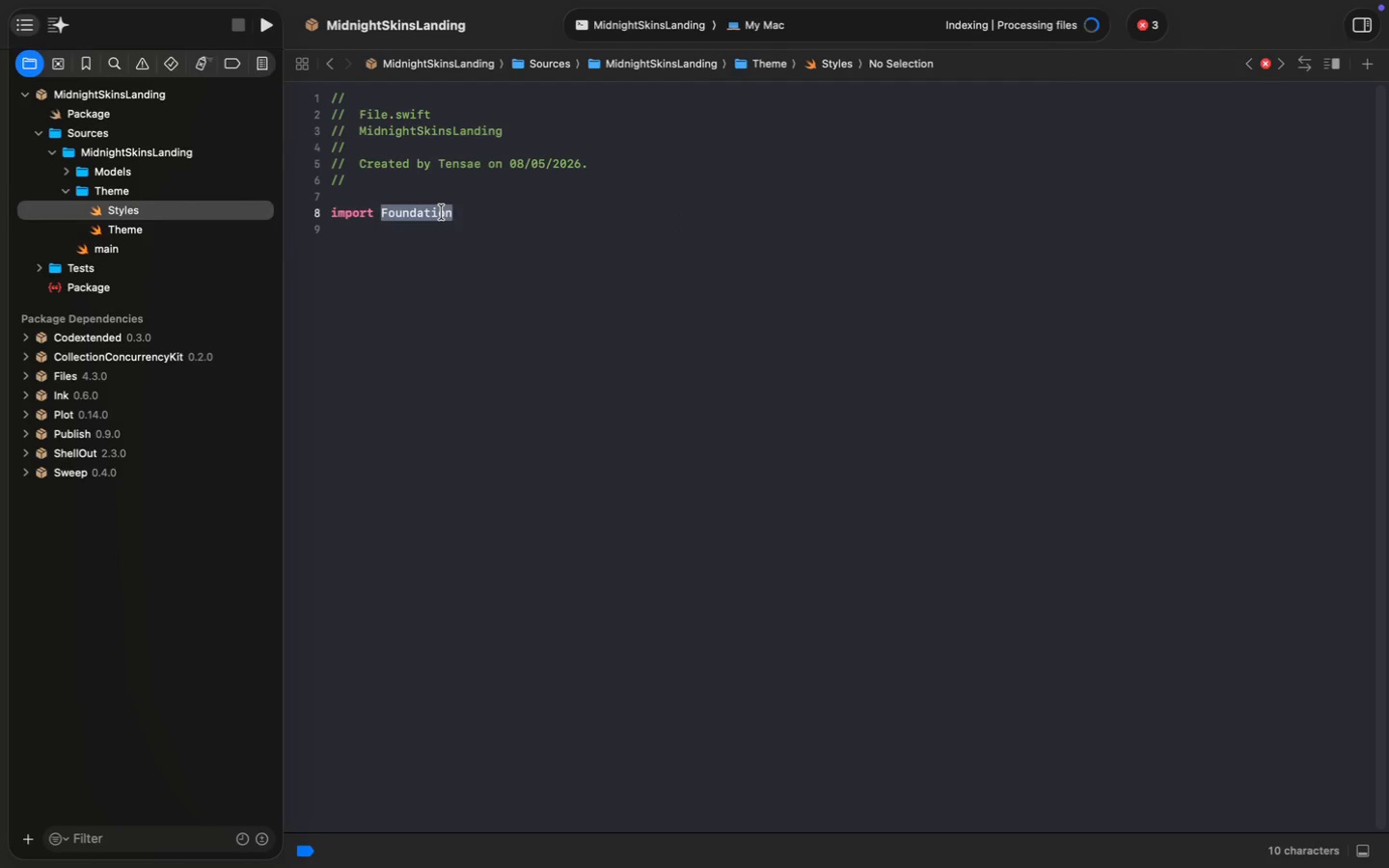 
key(Enter)
 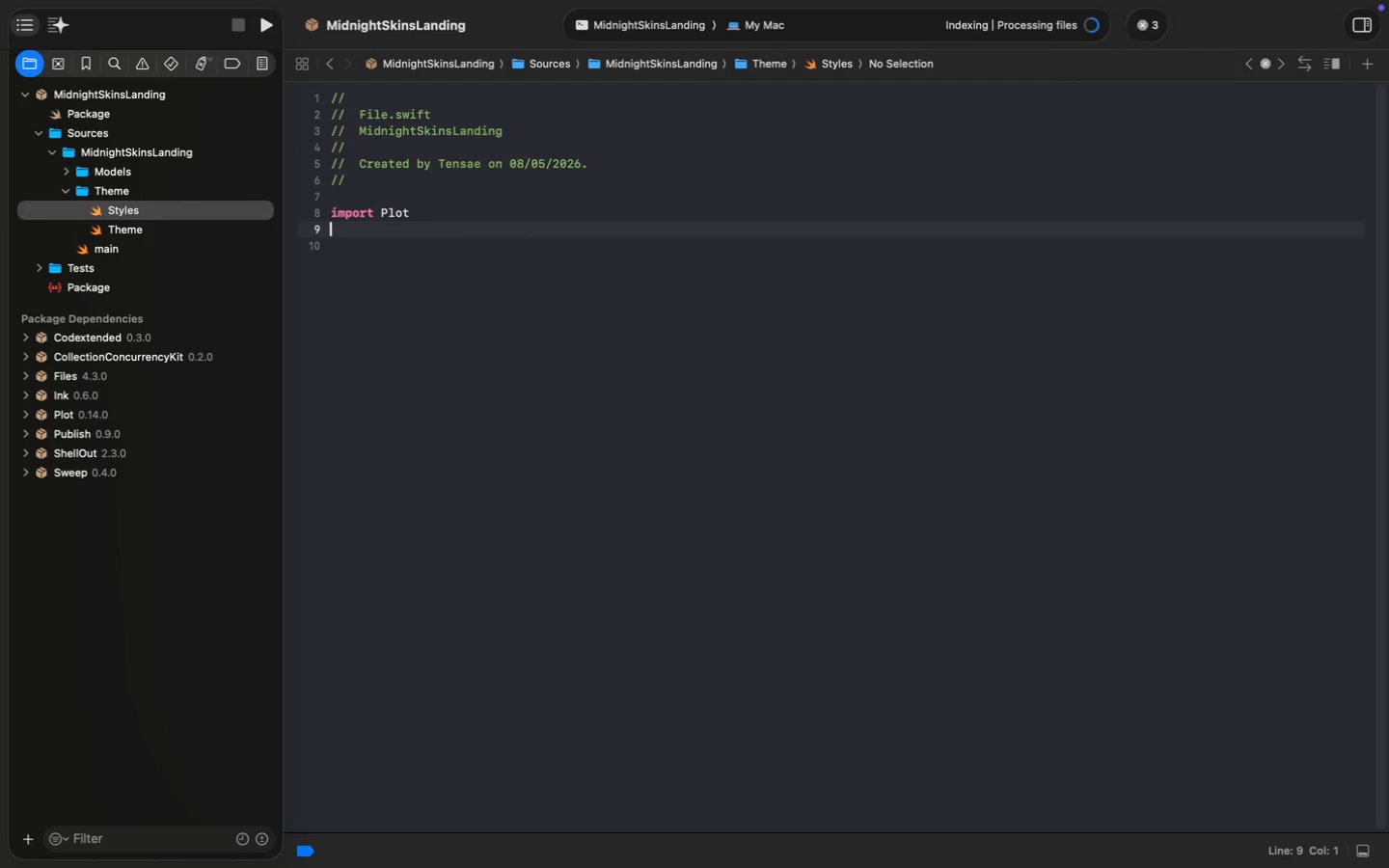 
key(Enter)
 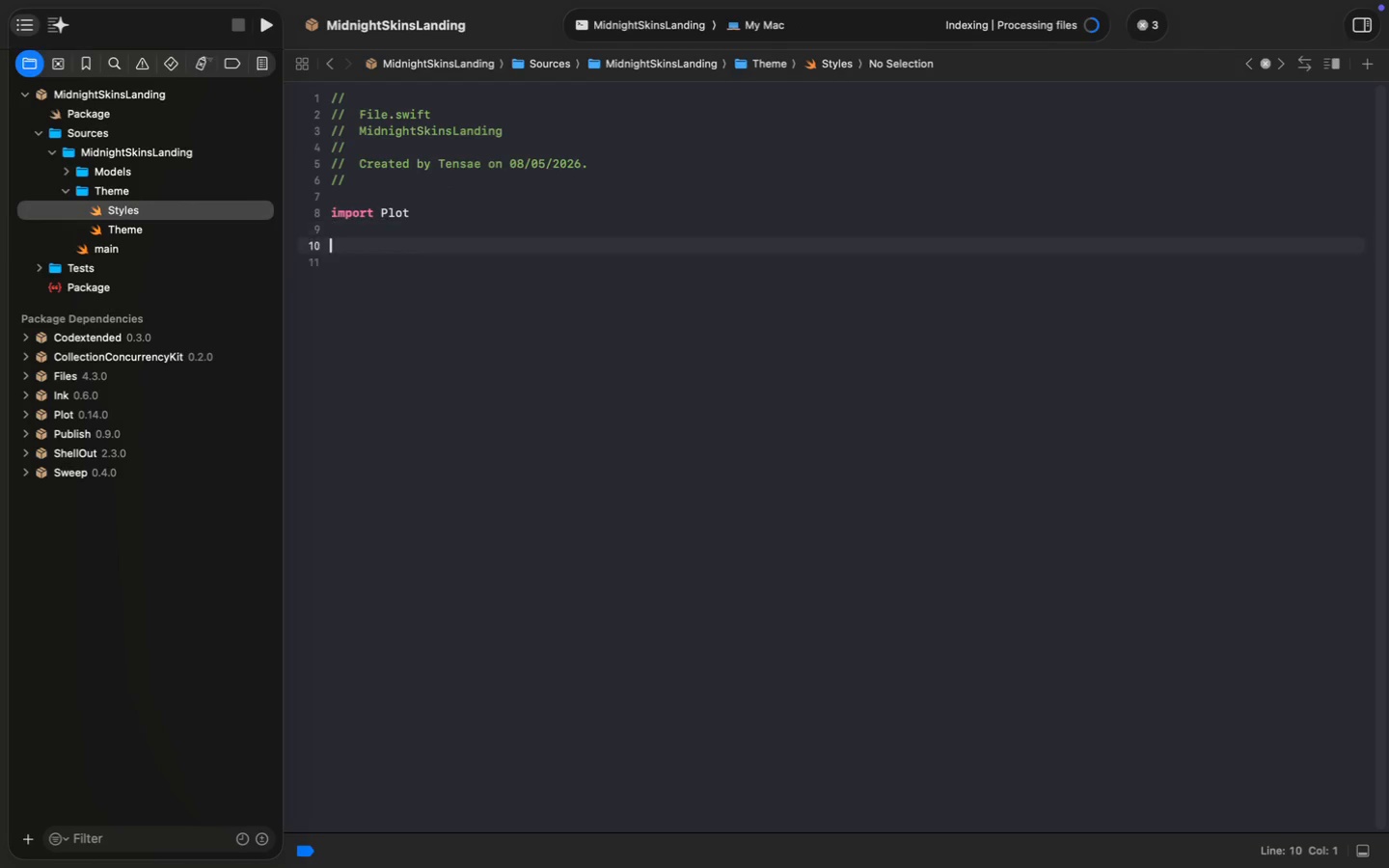 
key(Enter)
 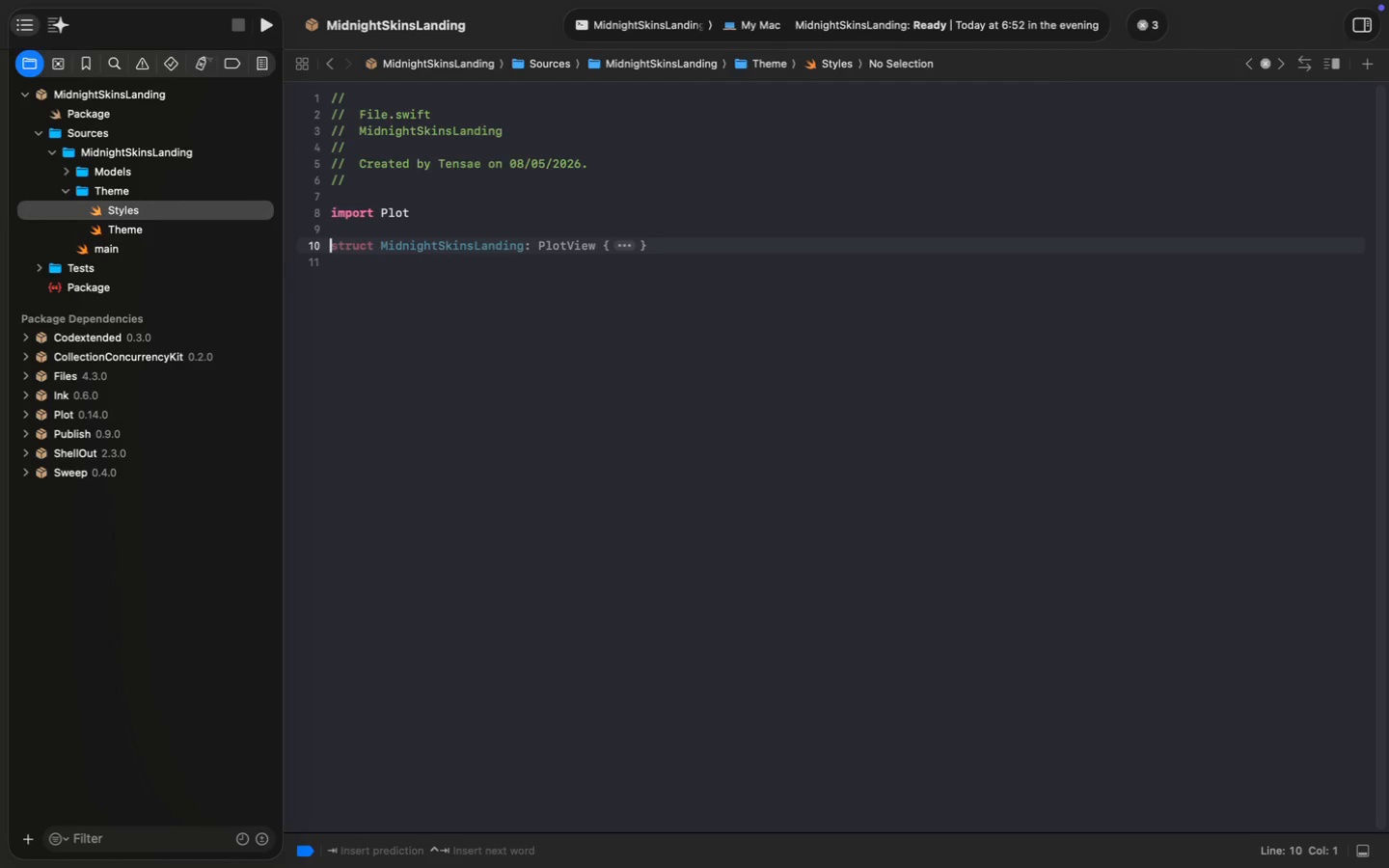 
type(extension N)
 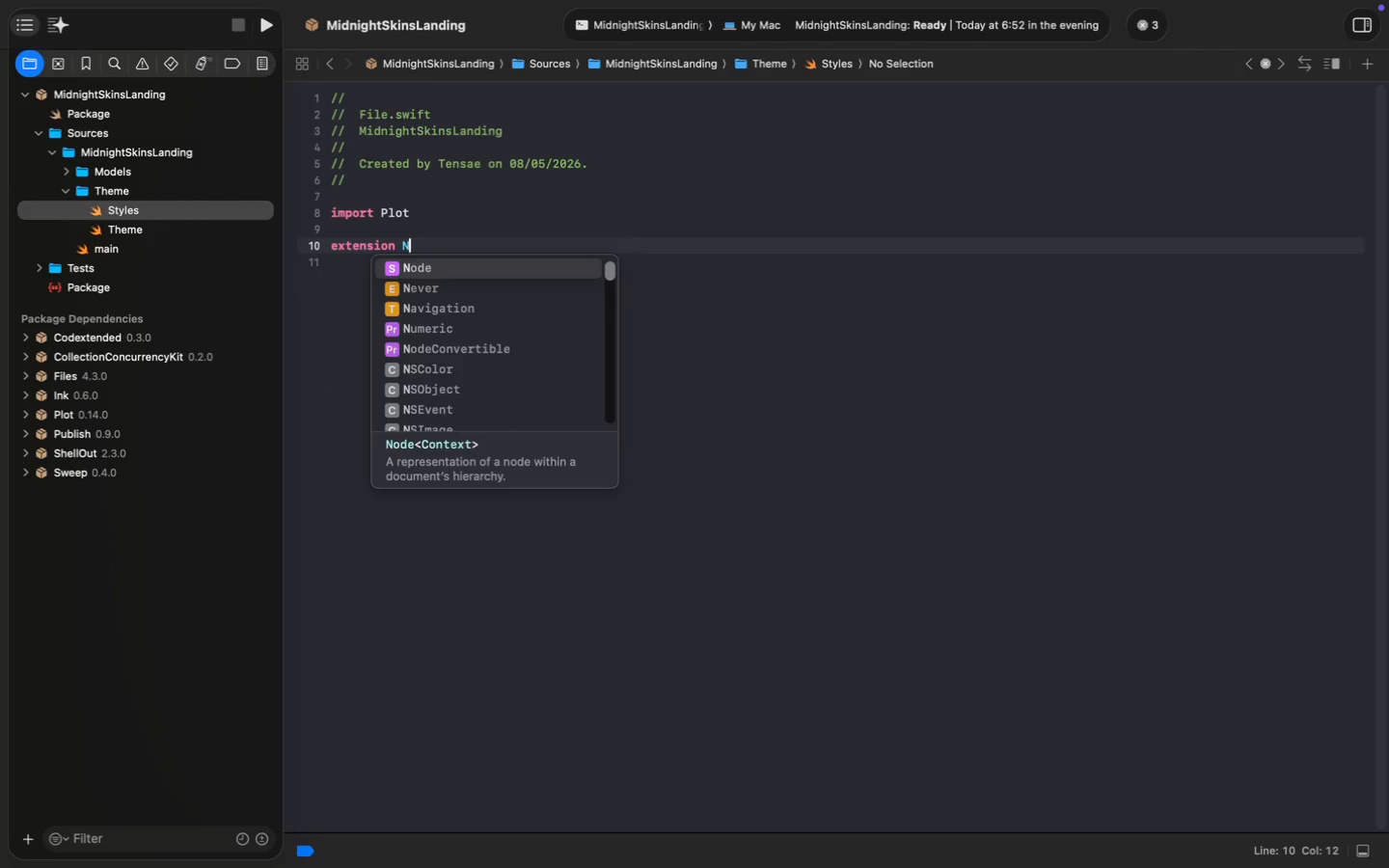 
key(Enter)
 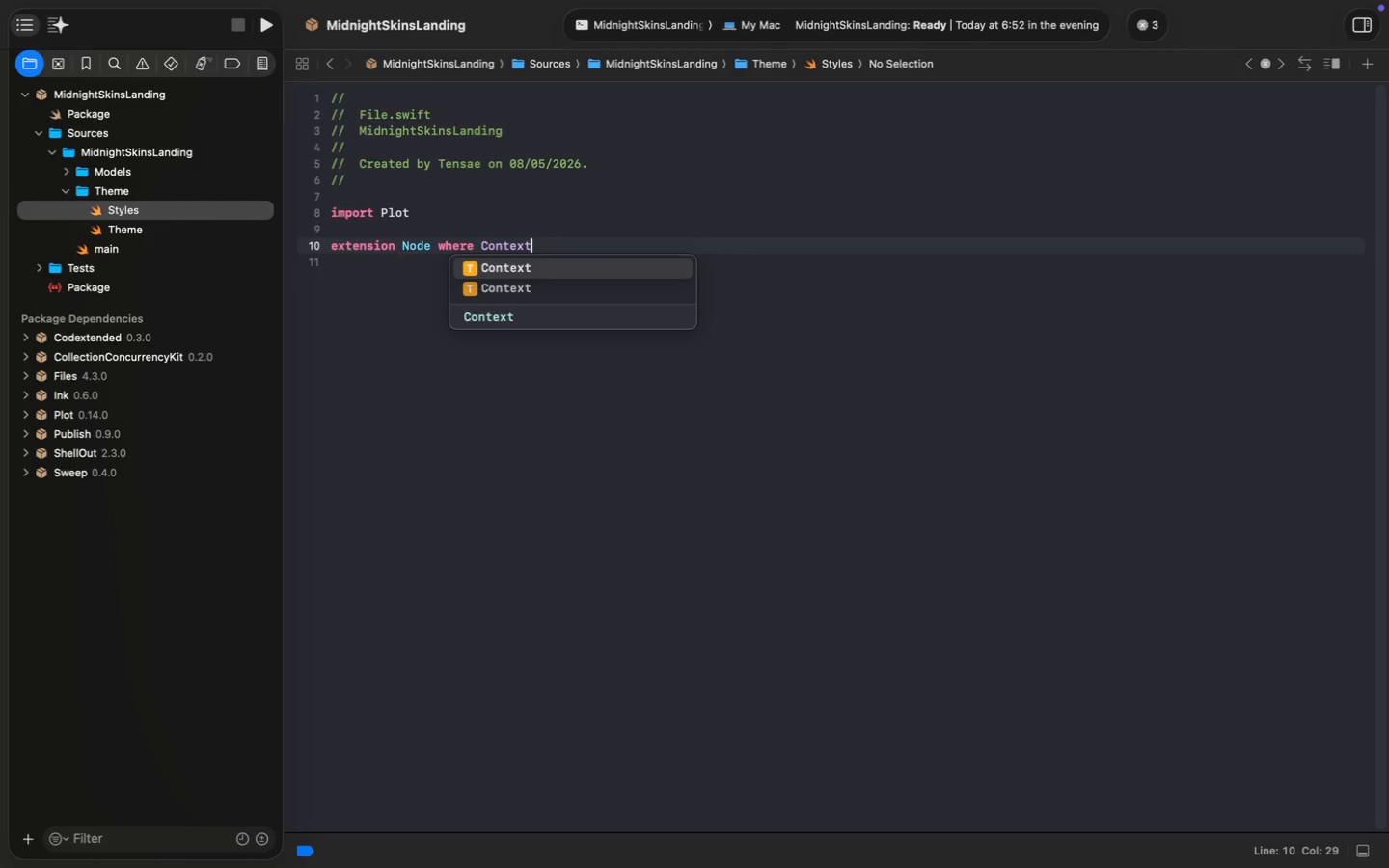 
type( where Context == HTML.H)
 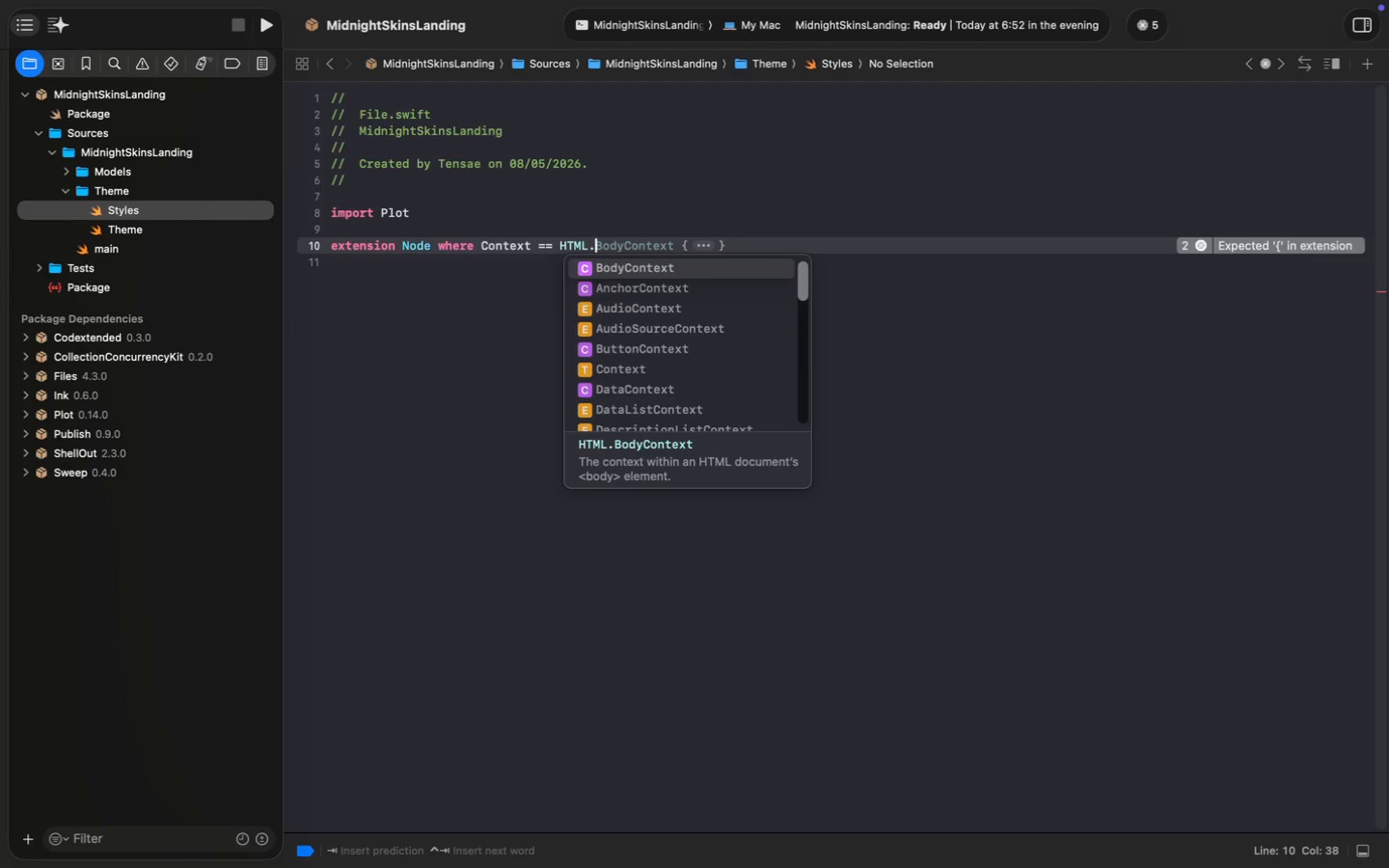 
key(Enter)
 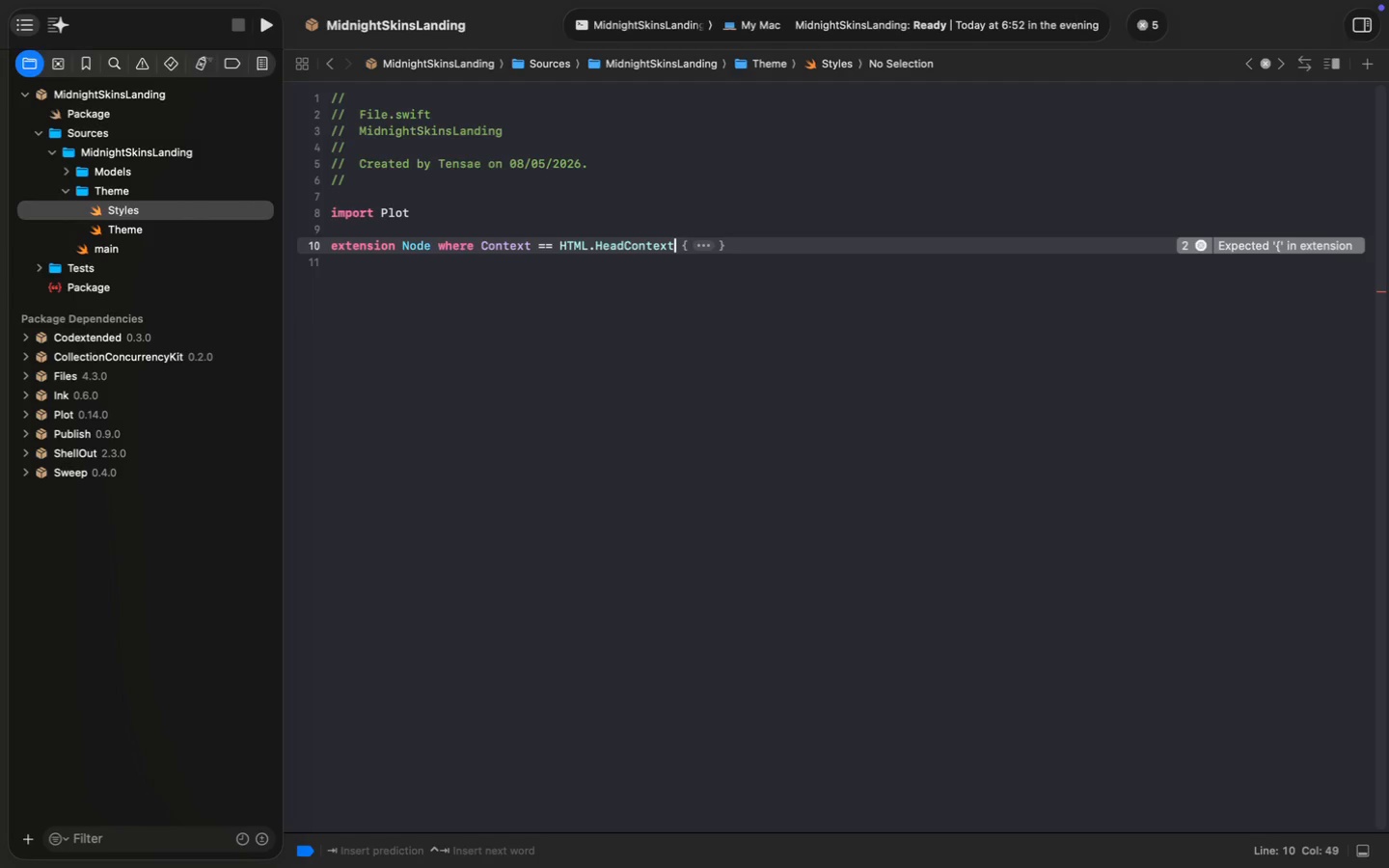 
key(Tab)
 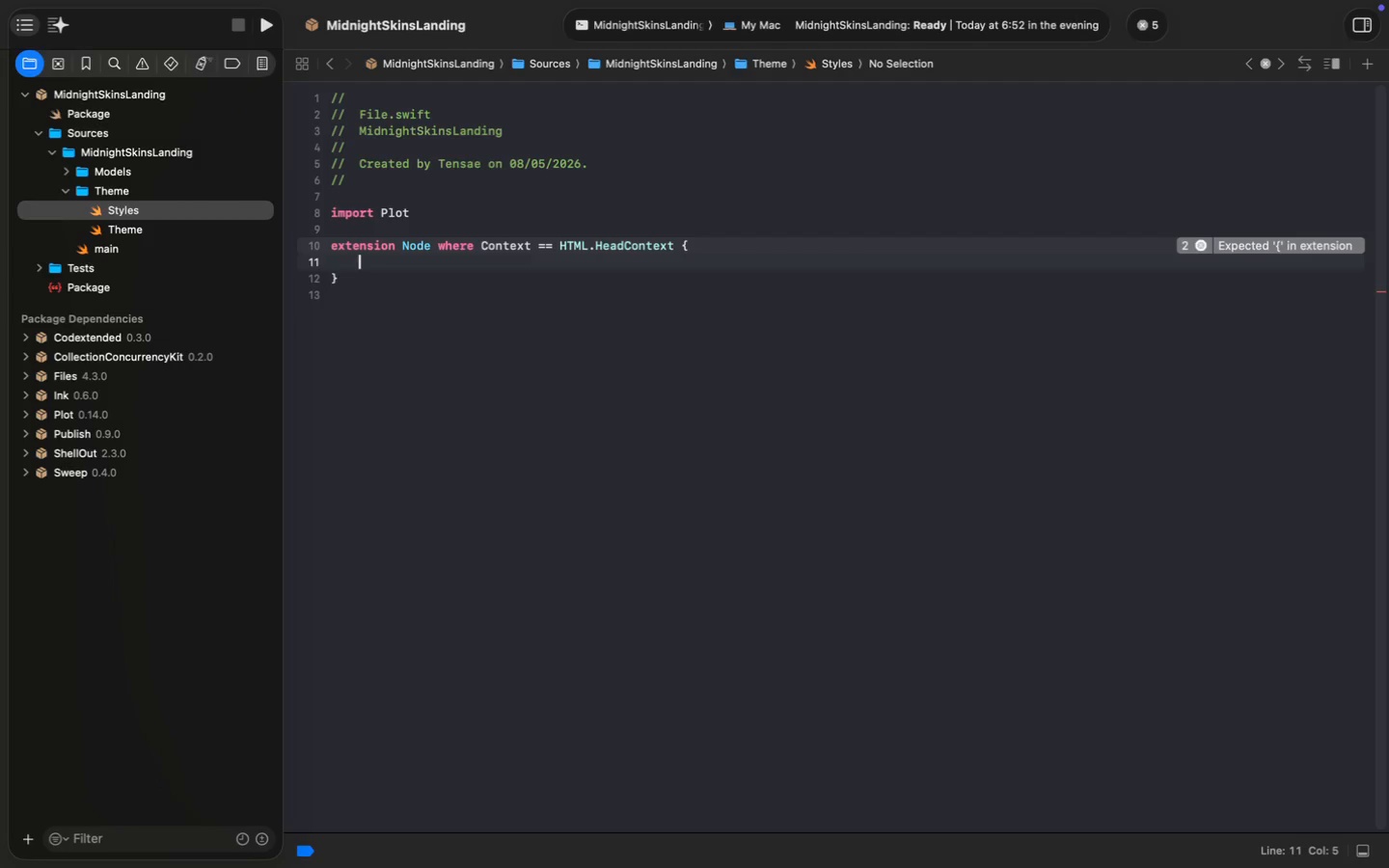 
key(Enter)
 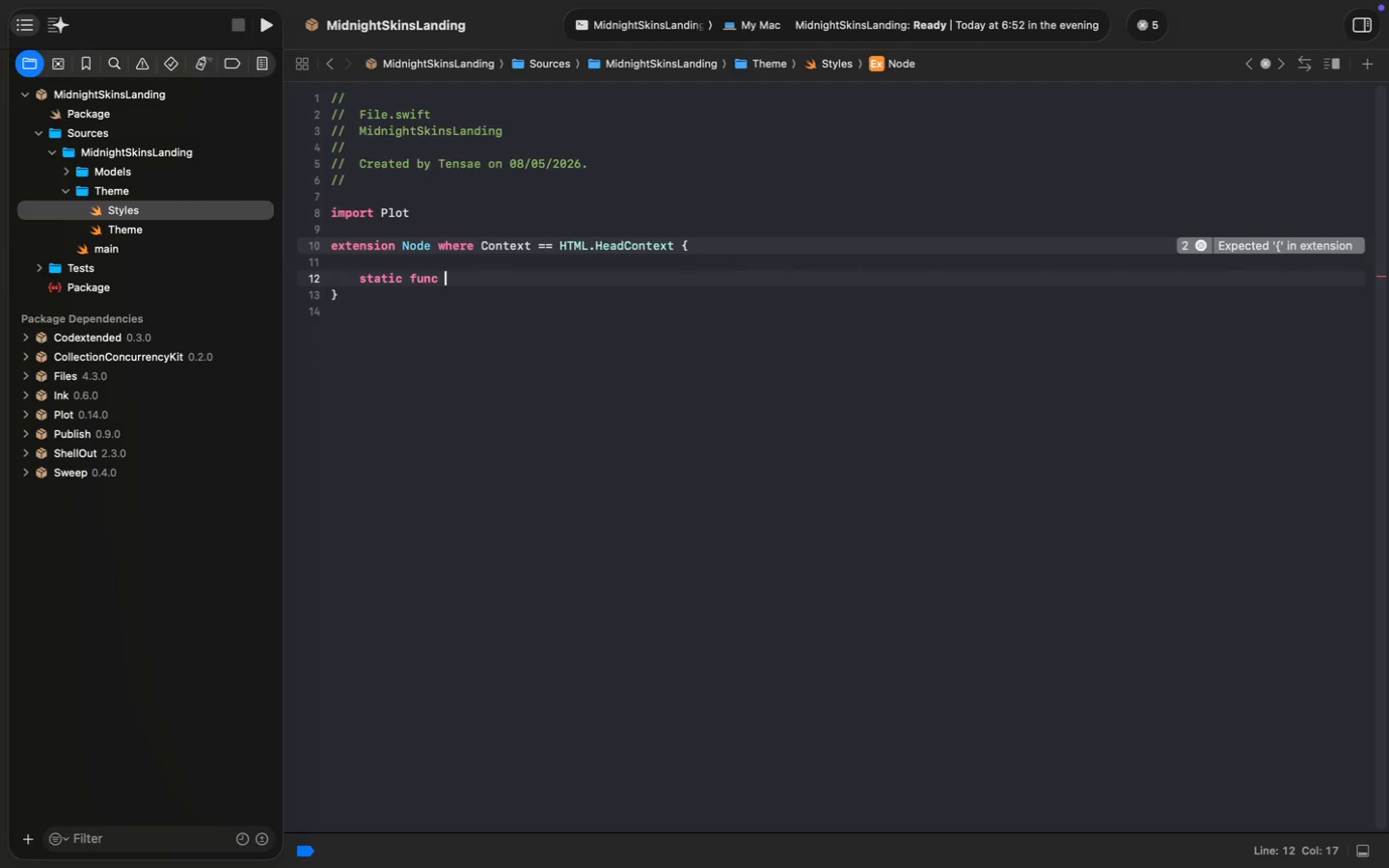 
type(static func siteStyles() -> Node)
key(Tab)
type(.st)
 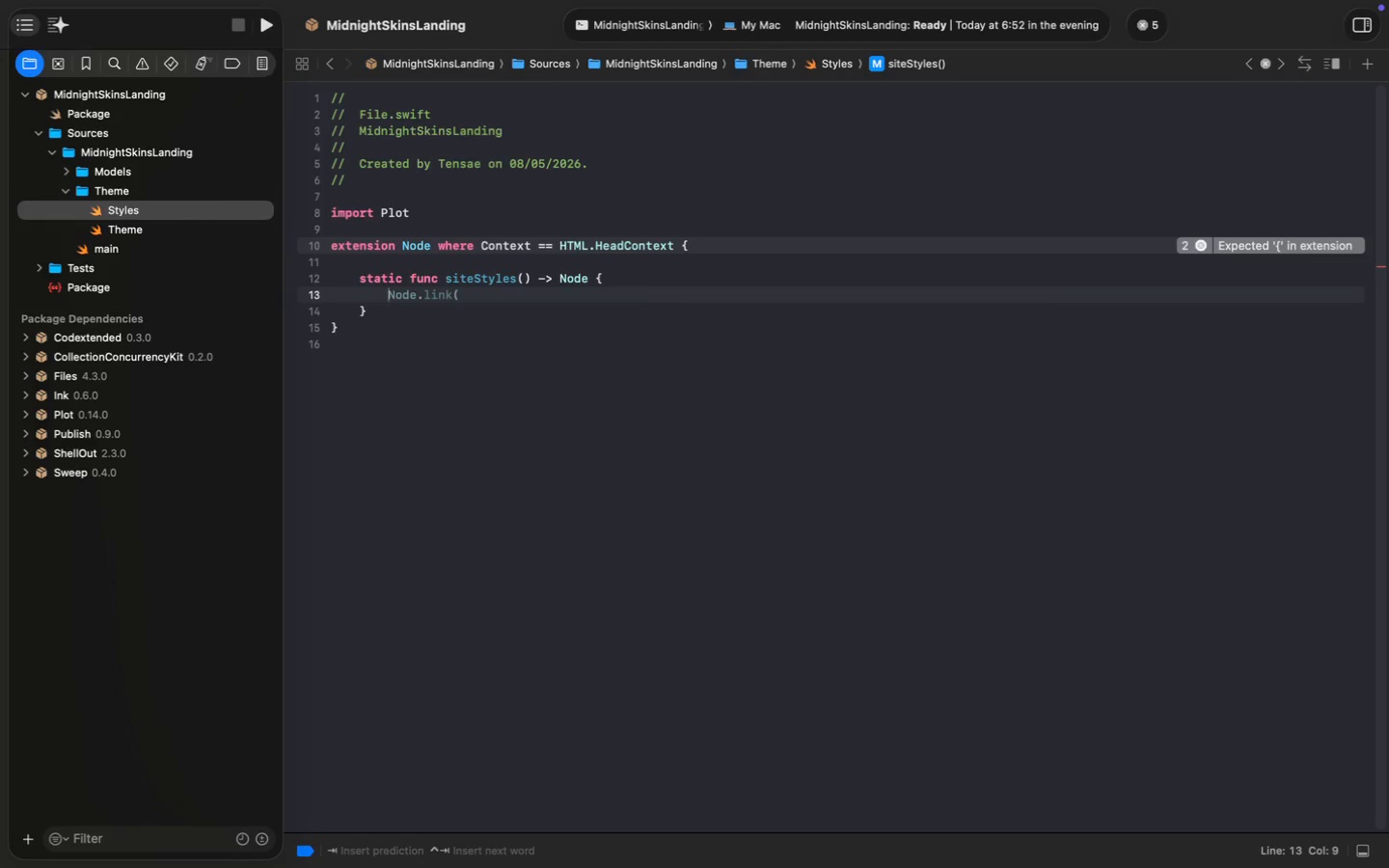 